 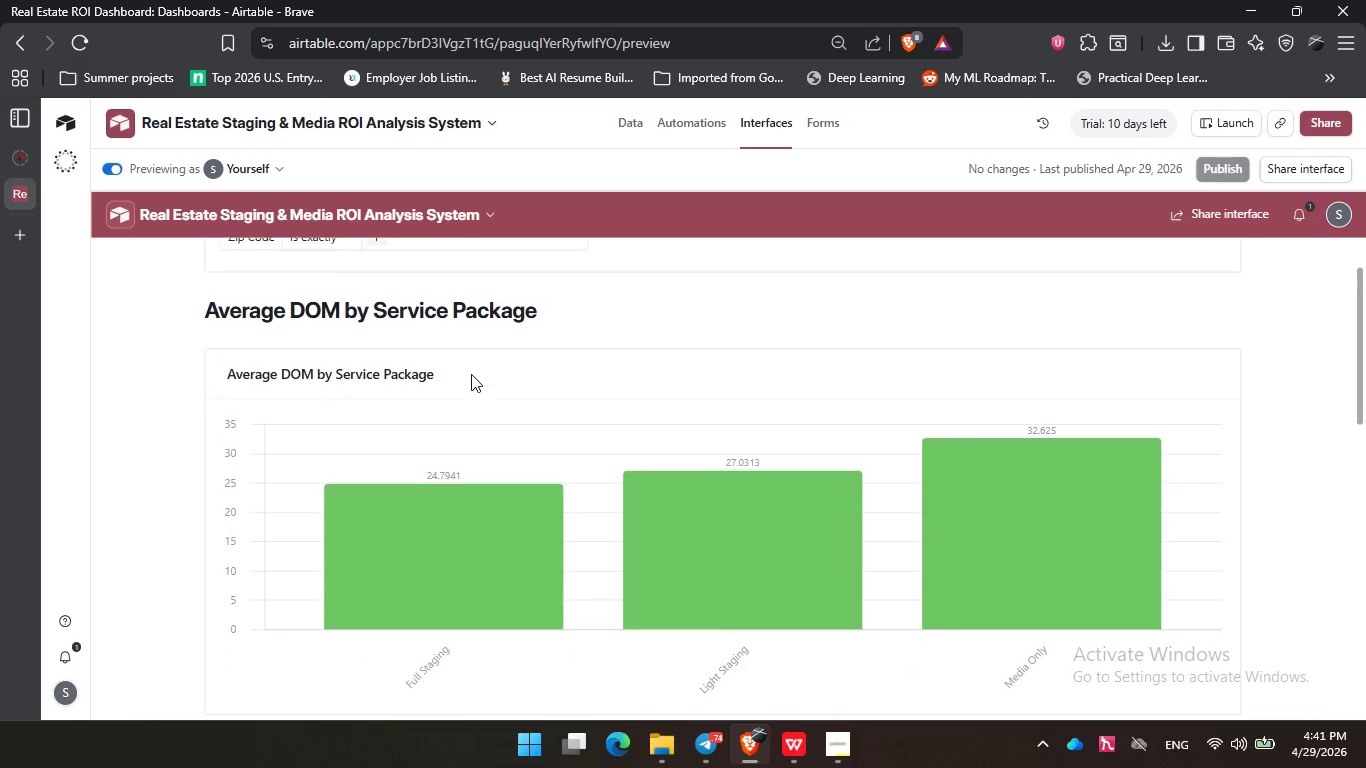 
scroll: coordinate [471, 374], scroll_direction: up, amount: 3.0
 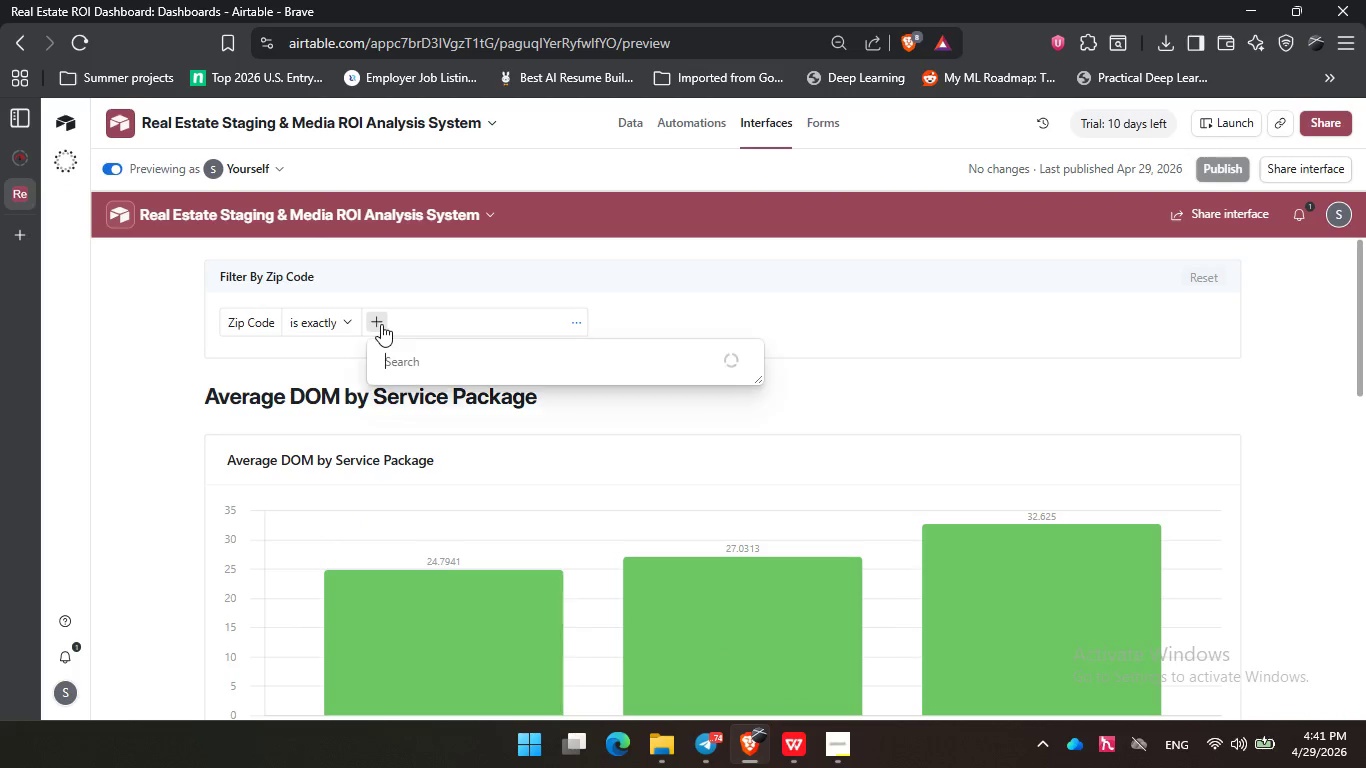 
left_click([380, 324])
 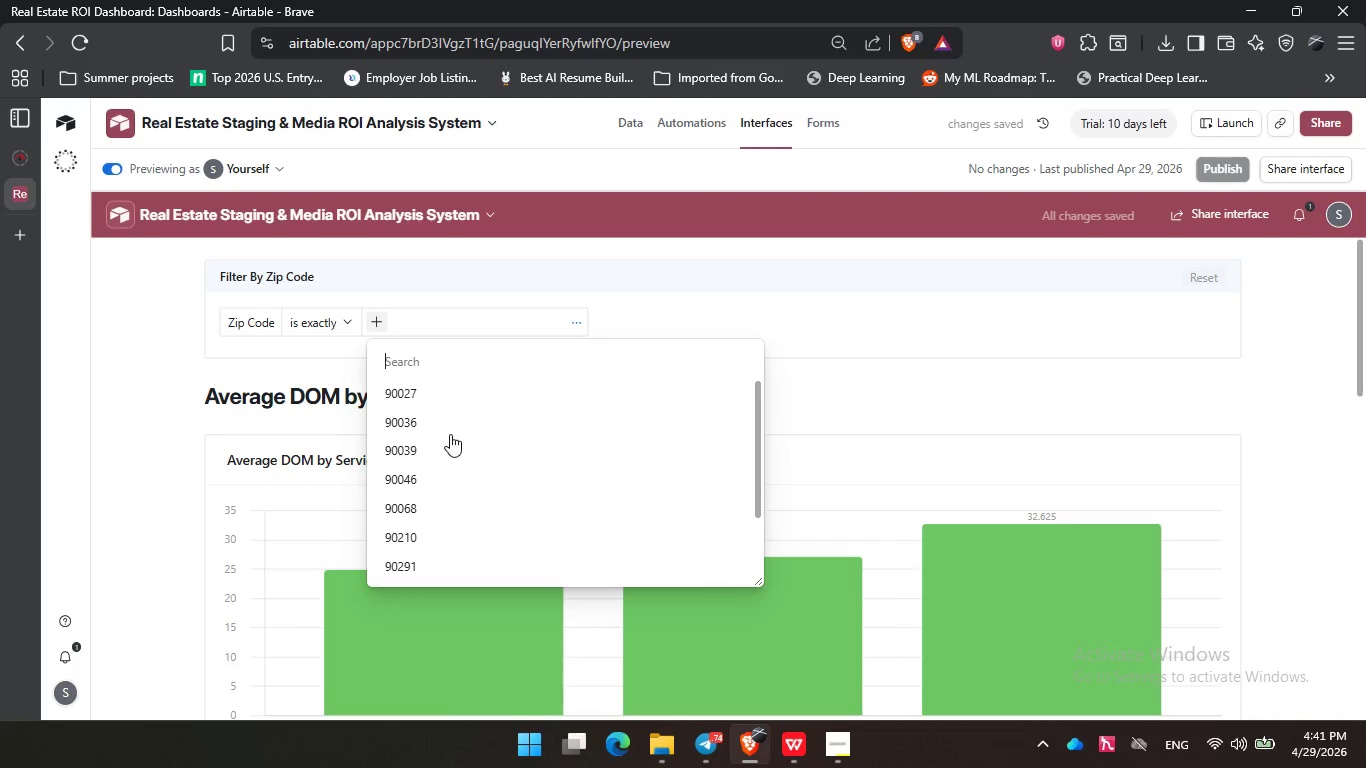 
left_click([449, 434])
 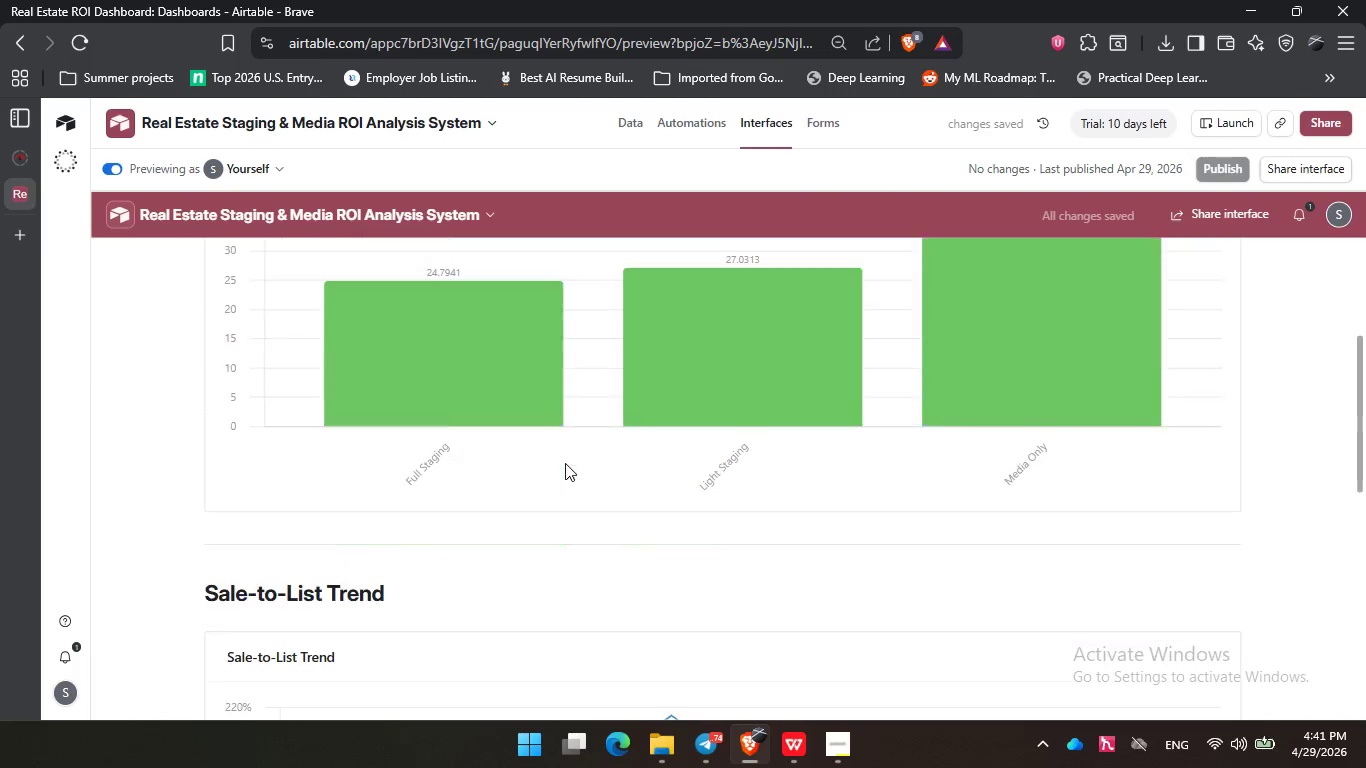 
scroll: coordinate [565, 463], scroll_direction: down, amount: 5.0
 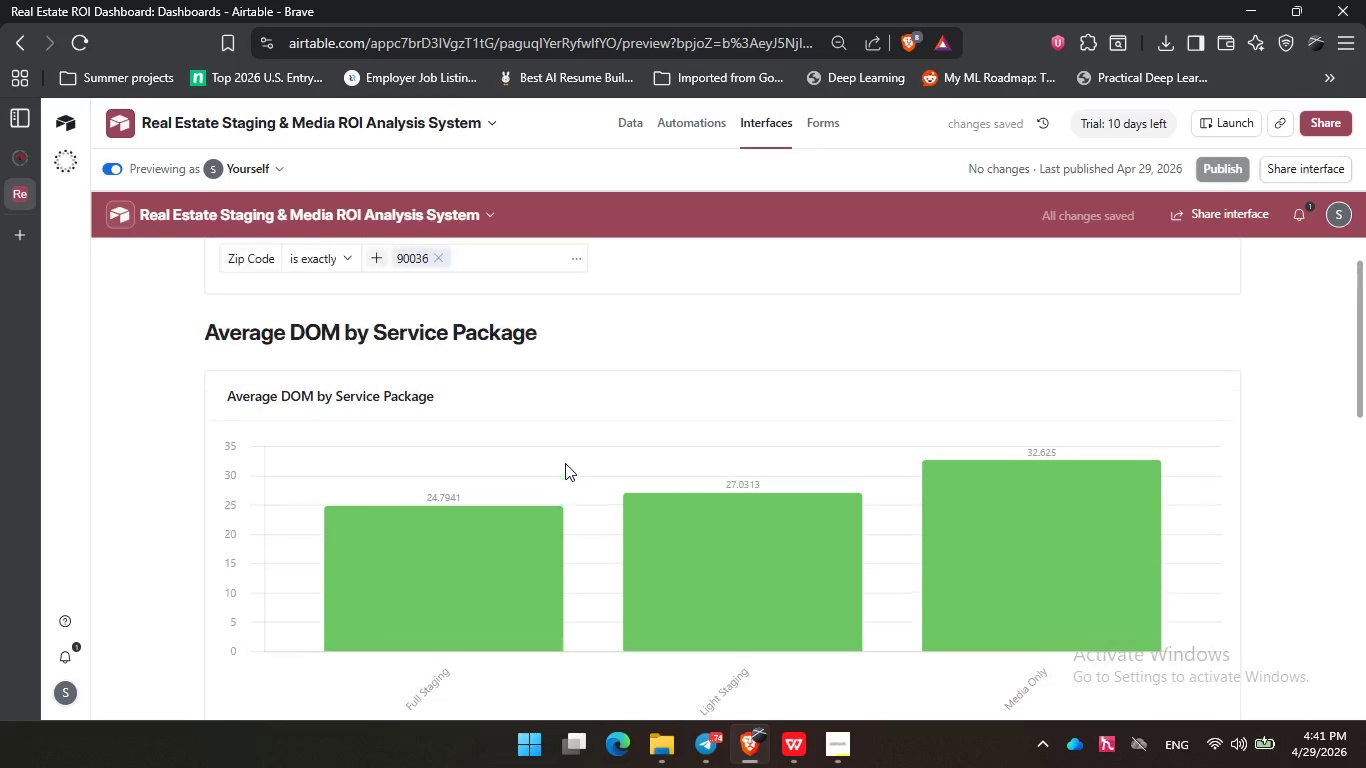 
scroll: coordinate [565, 463], scroll_direction: up, amount: 8.0
 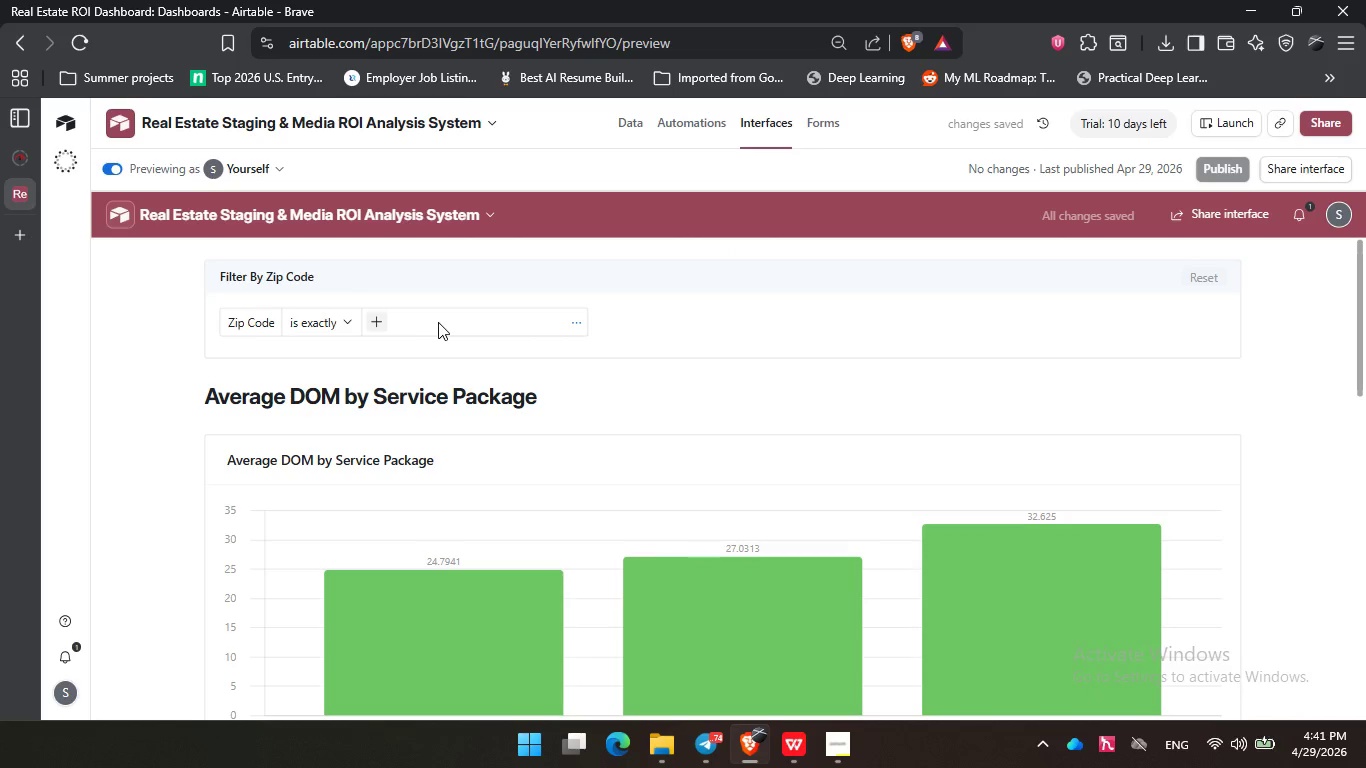 
double_click([437, 322])
 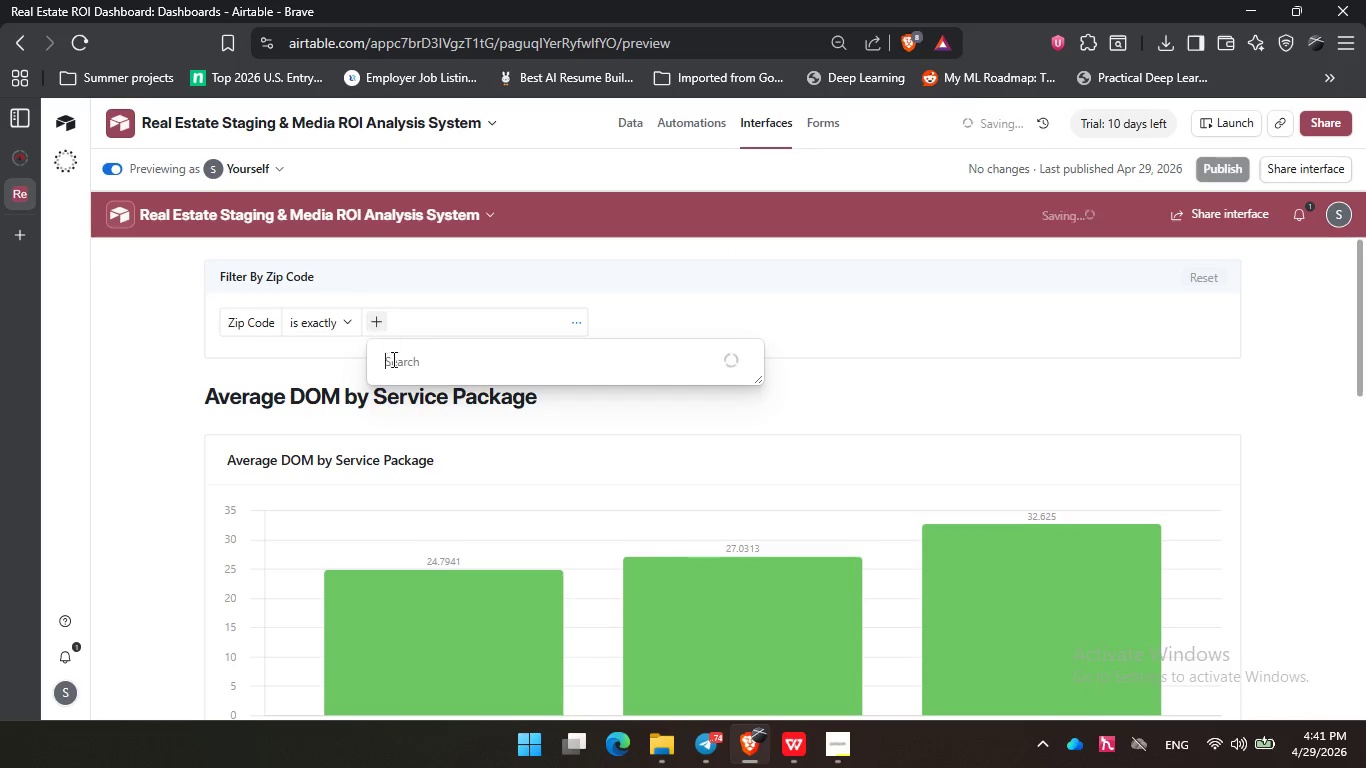 
left_click([366, 321])
 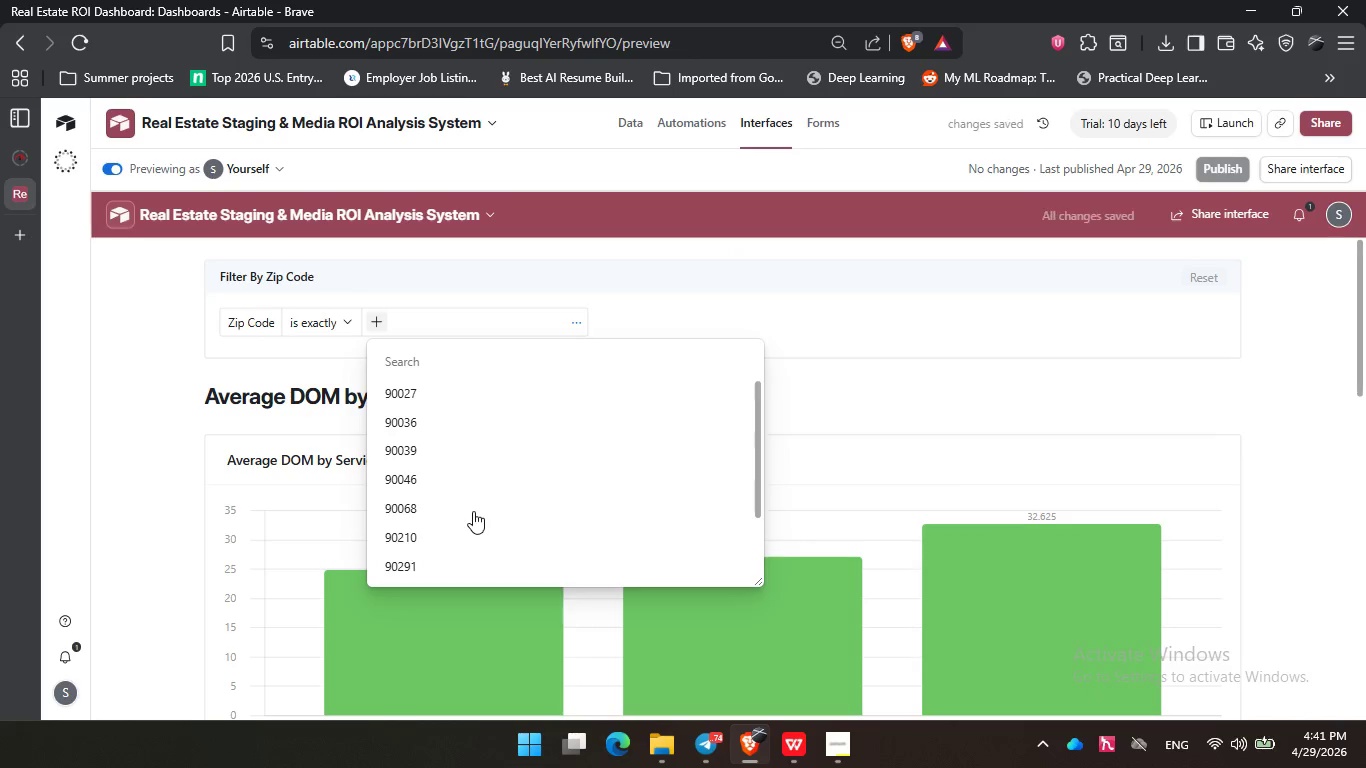 
left_click([473, 511])
 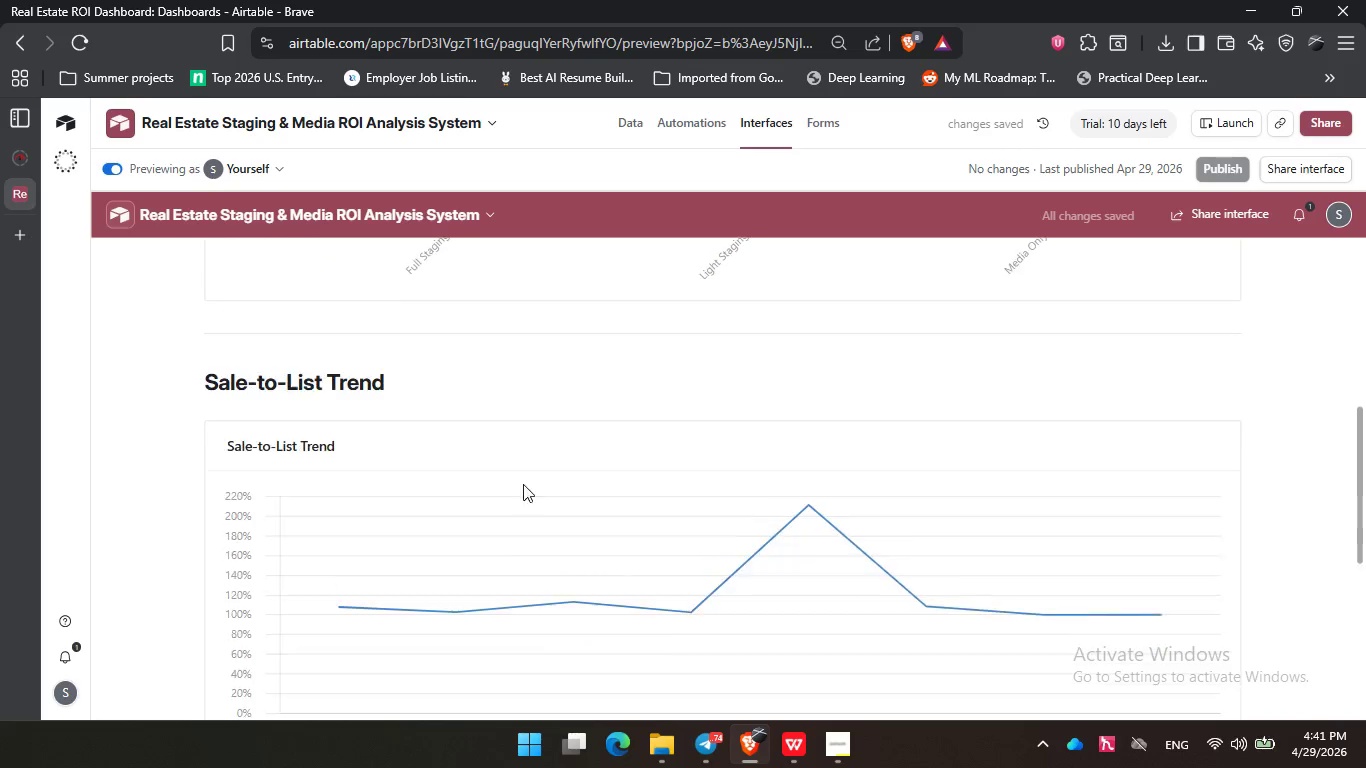 
scroll: coordinate [479, 508], scroll_direction: down, amount: 5.0
 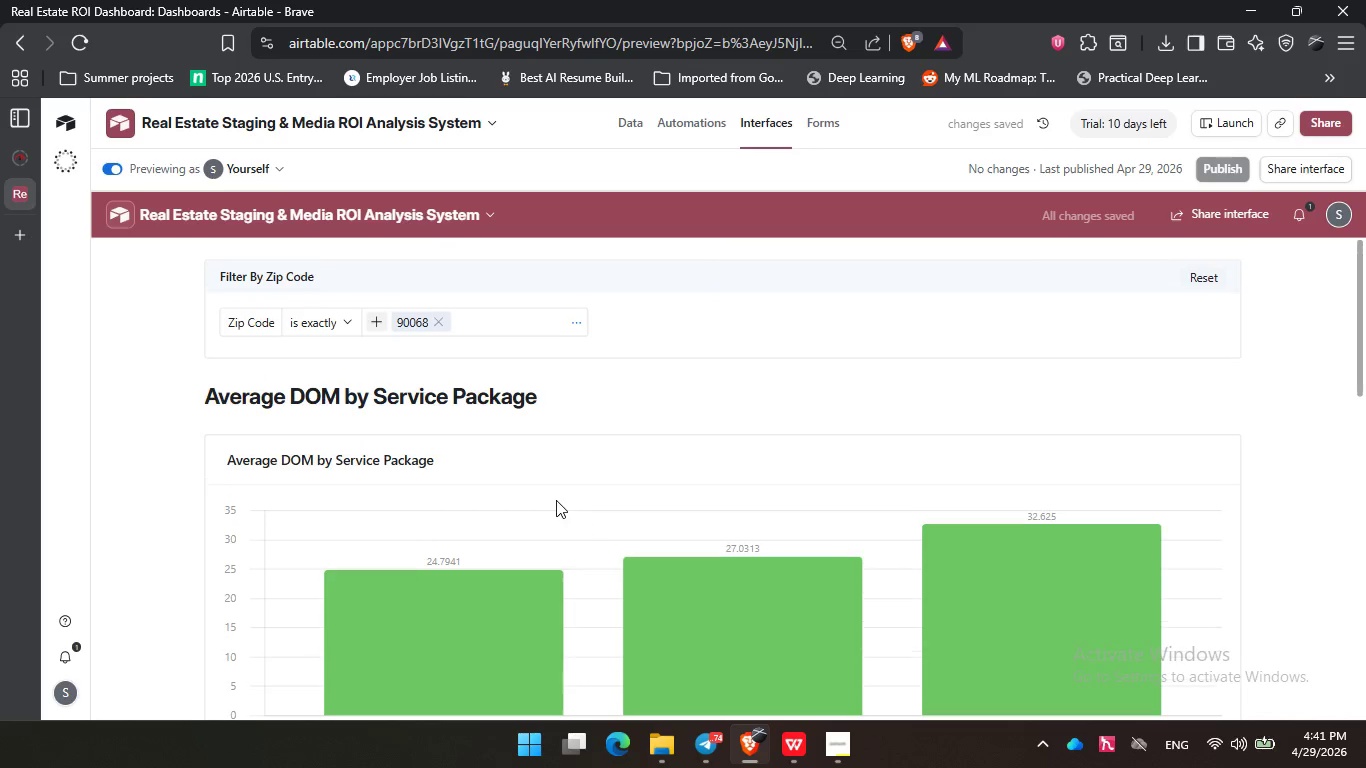 
scroll: coordinate [553, 499], scroll_direction: up, amount: 10.0
 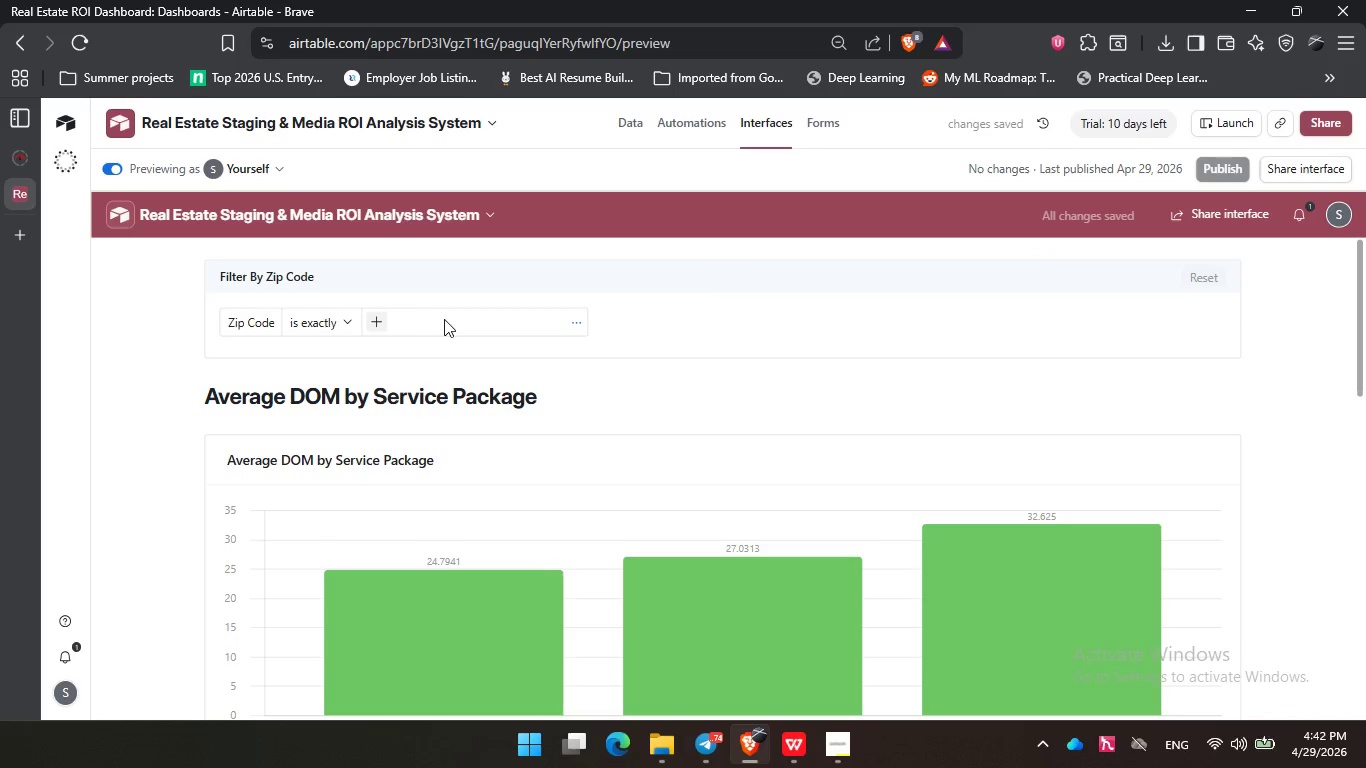 
left_click([437, 316])
 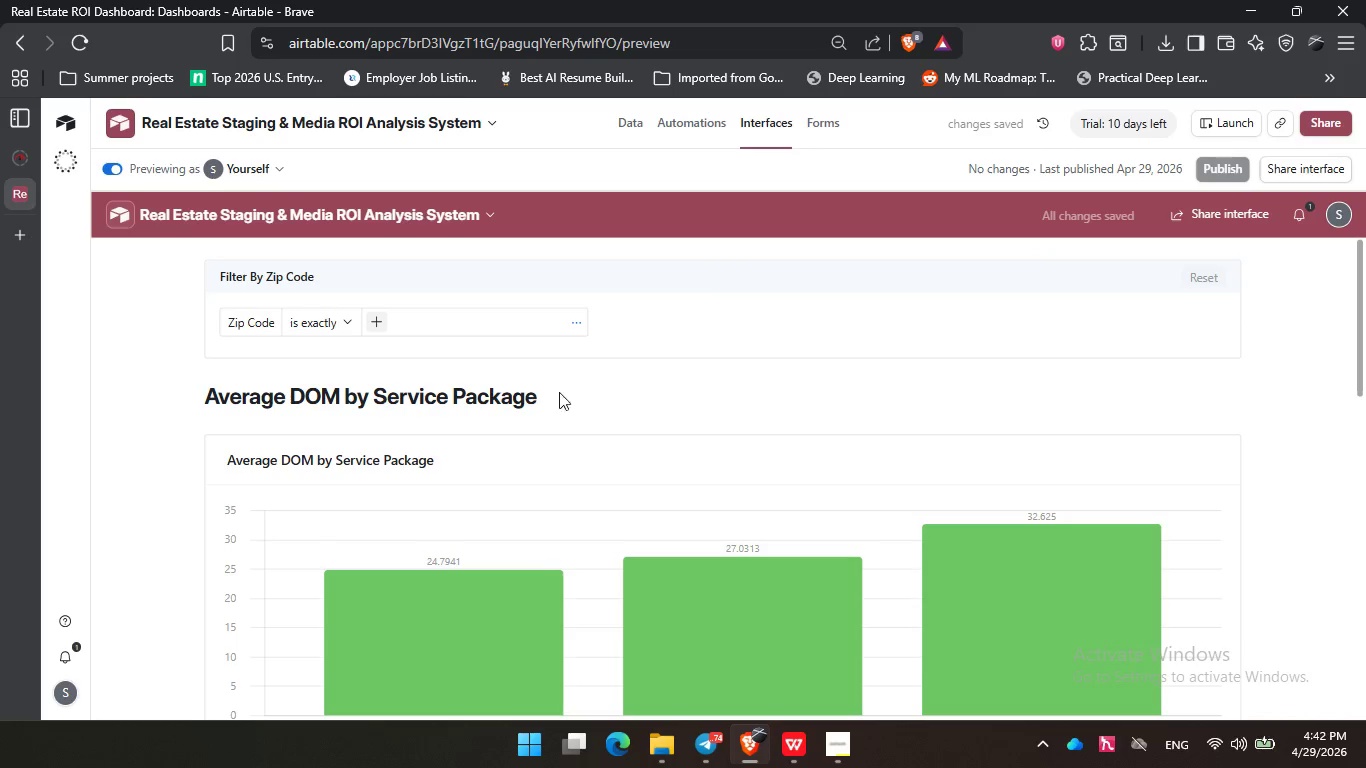 
left_click([617, 376])
 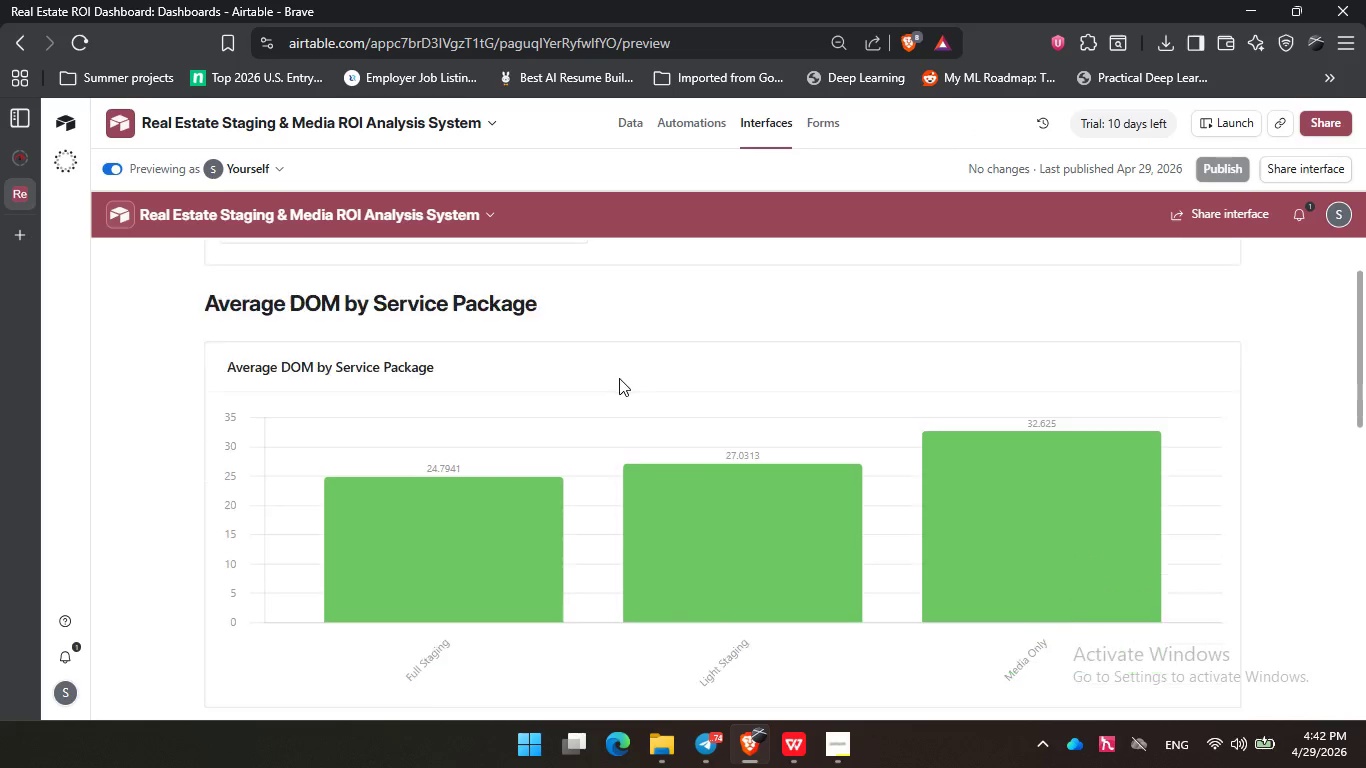 
left_click([524, 423])
 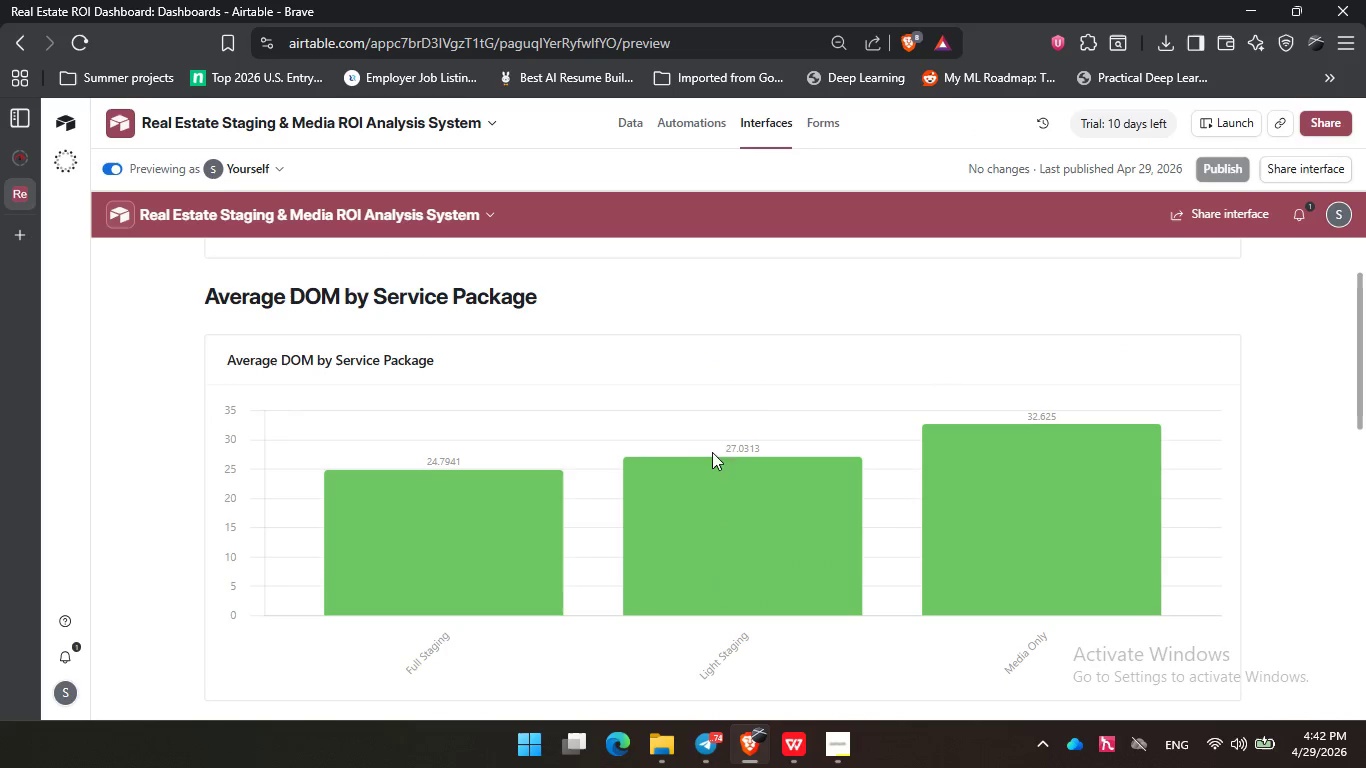 
scroll: coordinate [619, 378], scroll_direction: down, amount: 2.0
 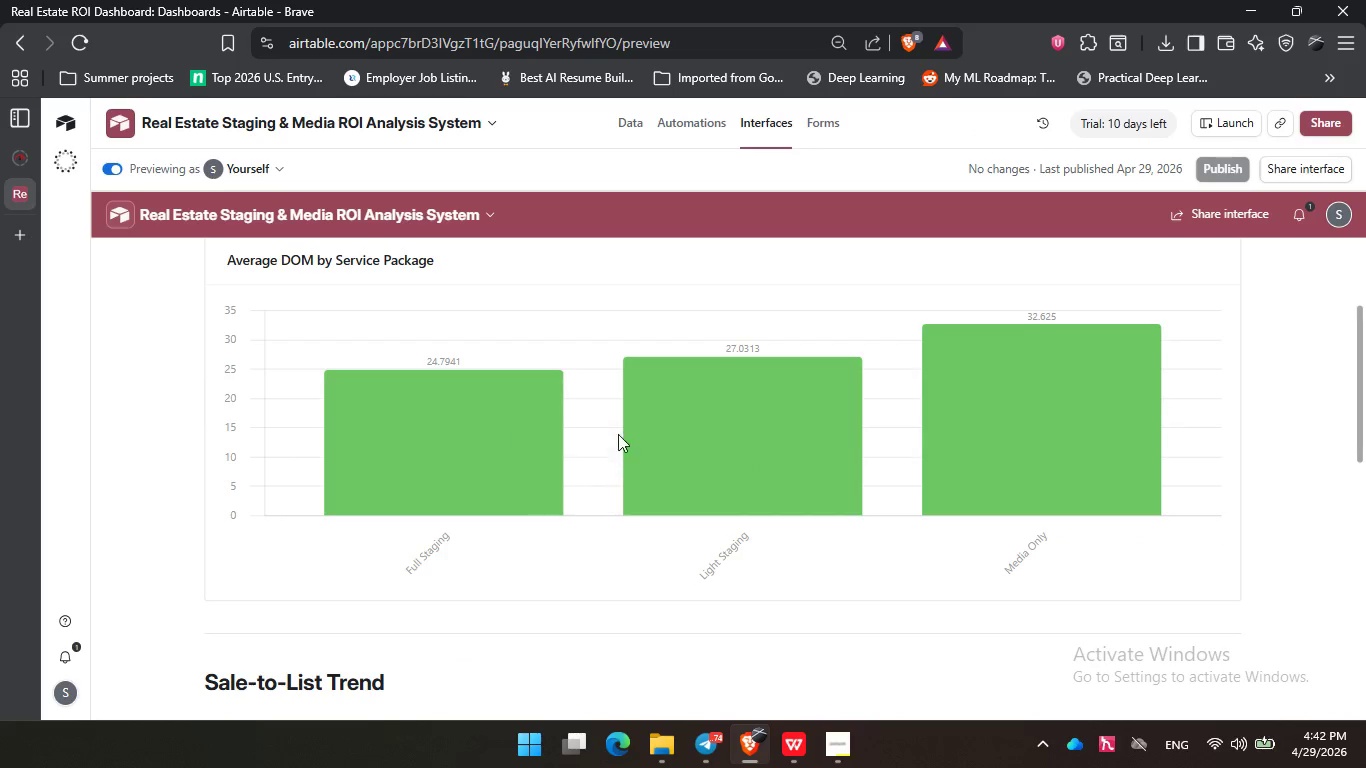 
scroll: coordinate [725, 445], scroll_direction: up, amount: 1.0
 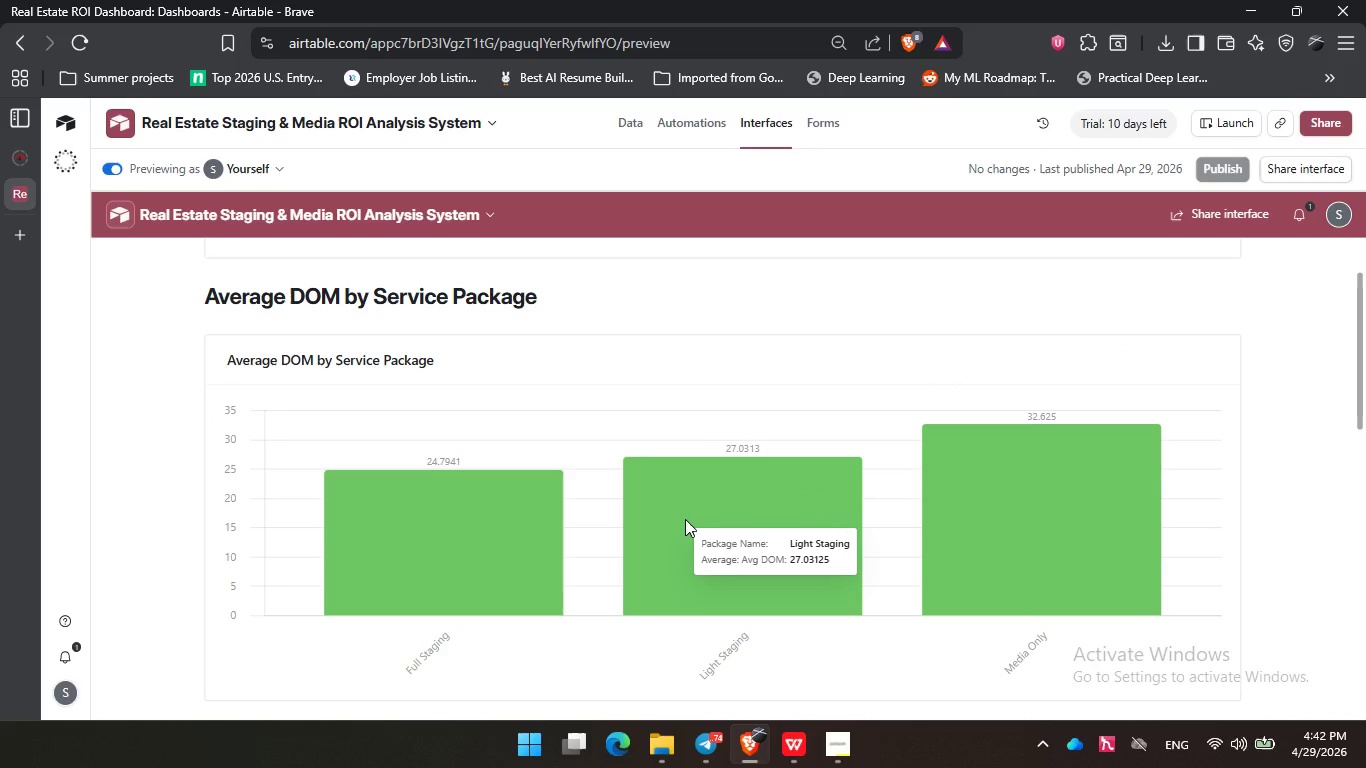 
left_click_drag(start_coordinate=[678, 519], to_coordinate=[685, 519])
 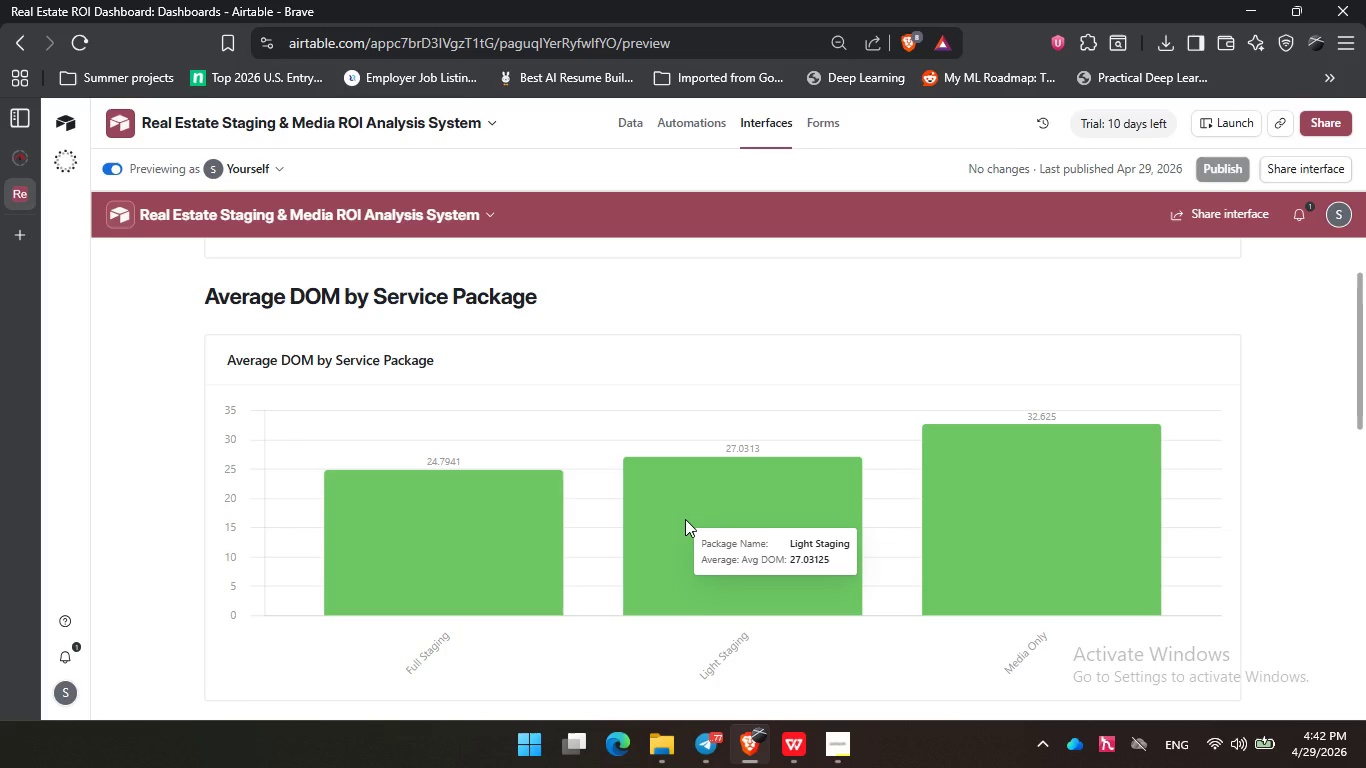 
wait(53.19)
 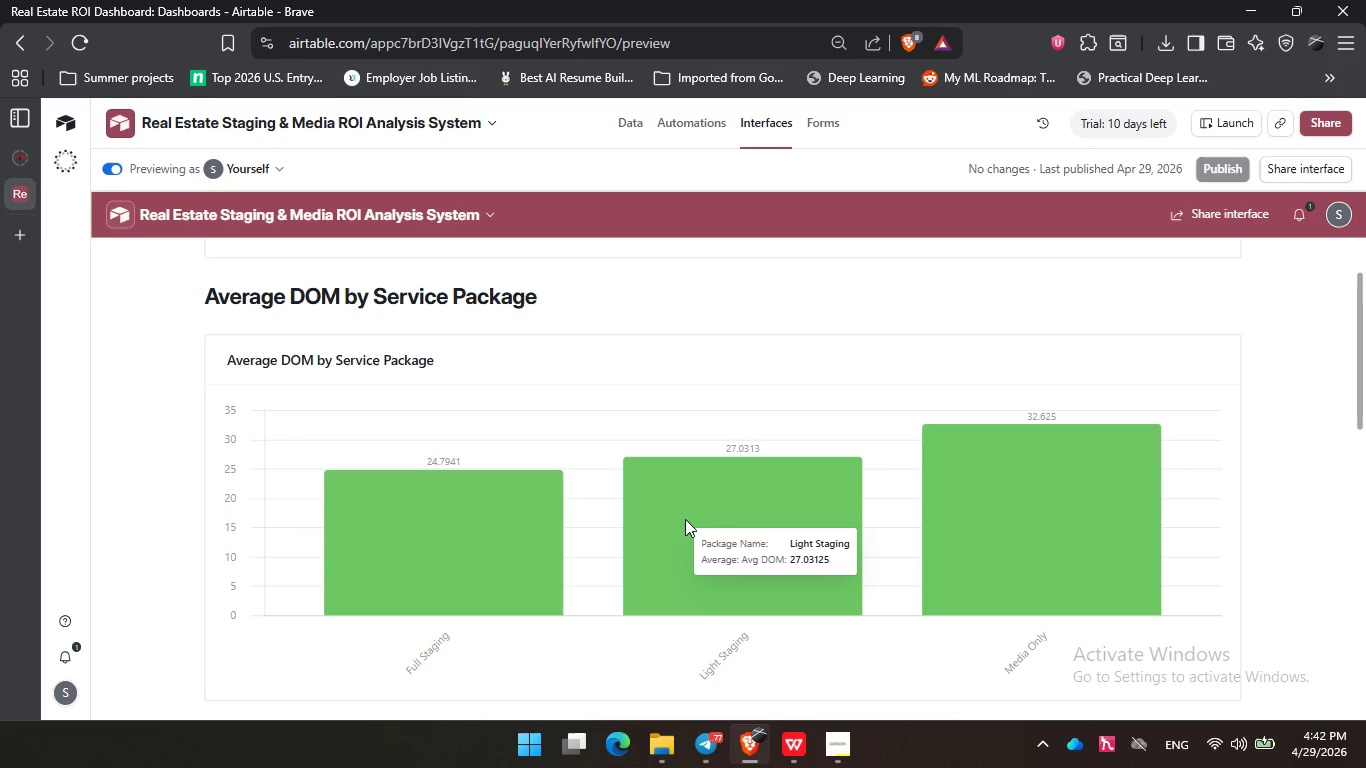 
double_click([822, 468])
 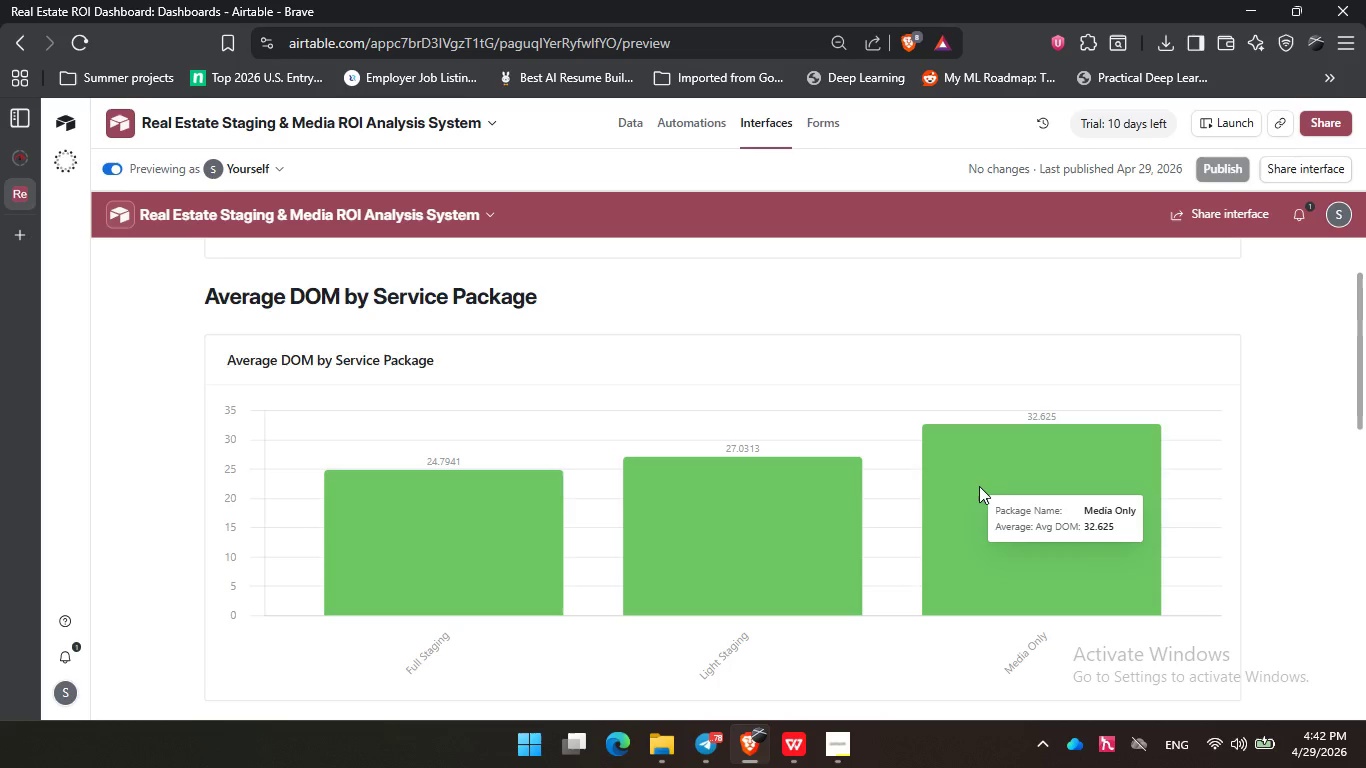 
triple_click([988, 486])
 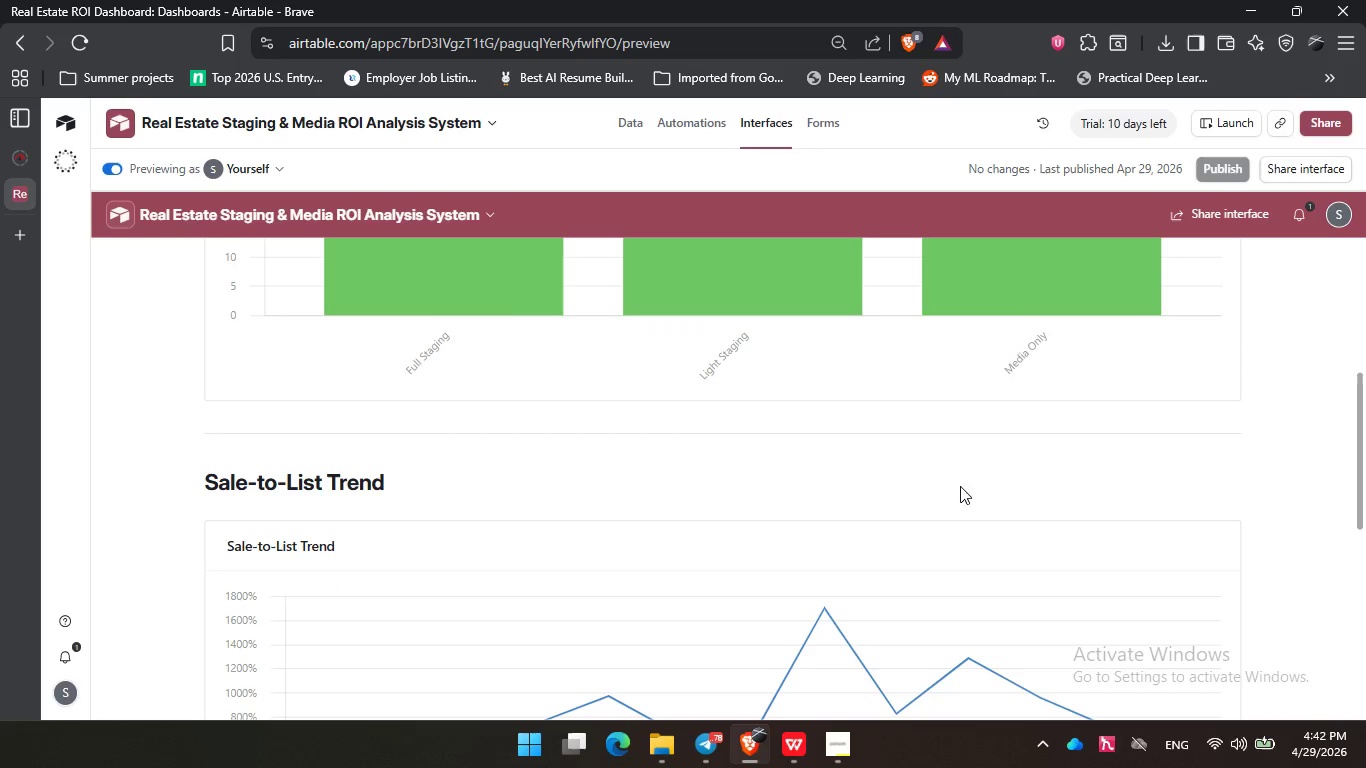 
scroll: coordinate [395, 417], scroll_direction: down, amount: 6.0
 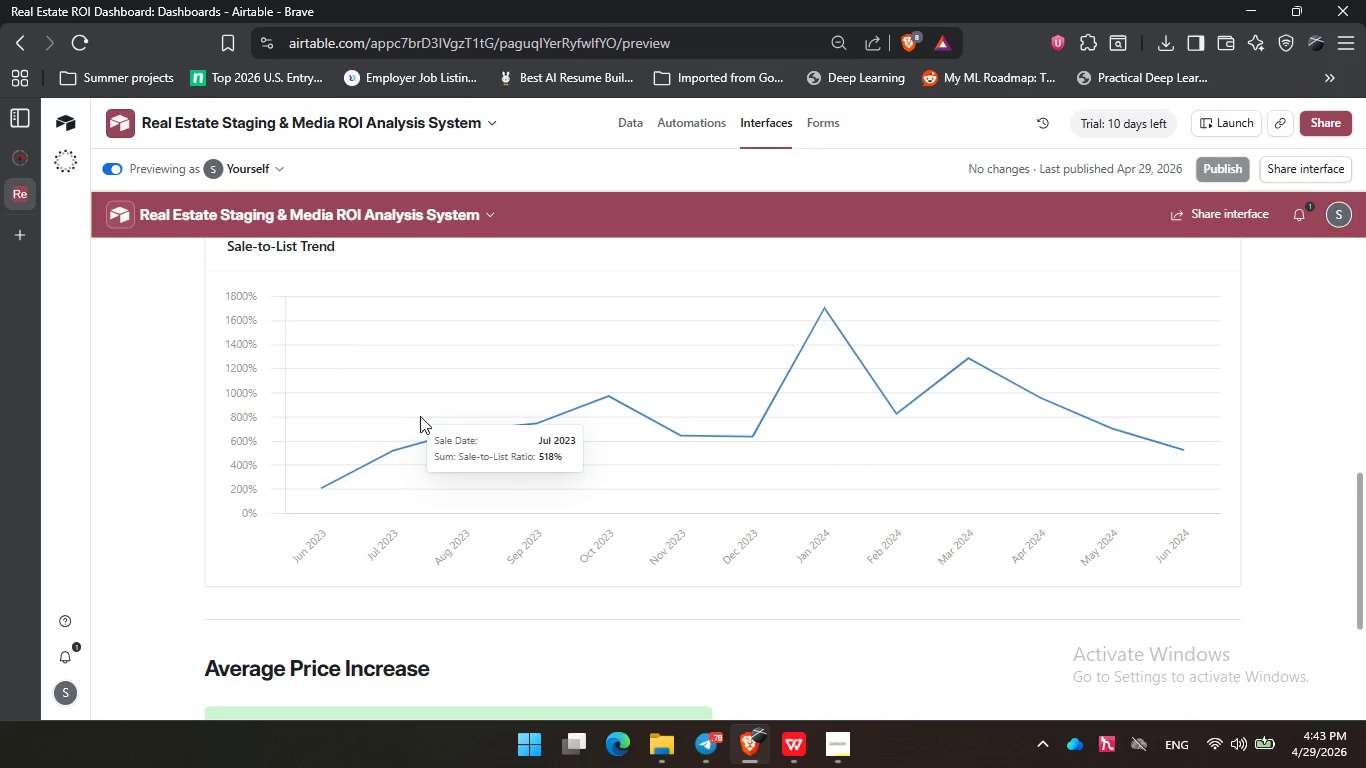 
left_click([418, 416])
 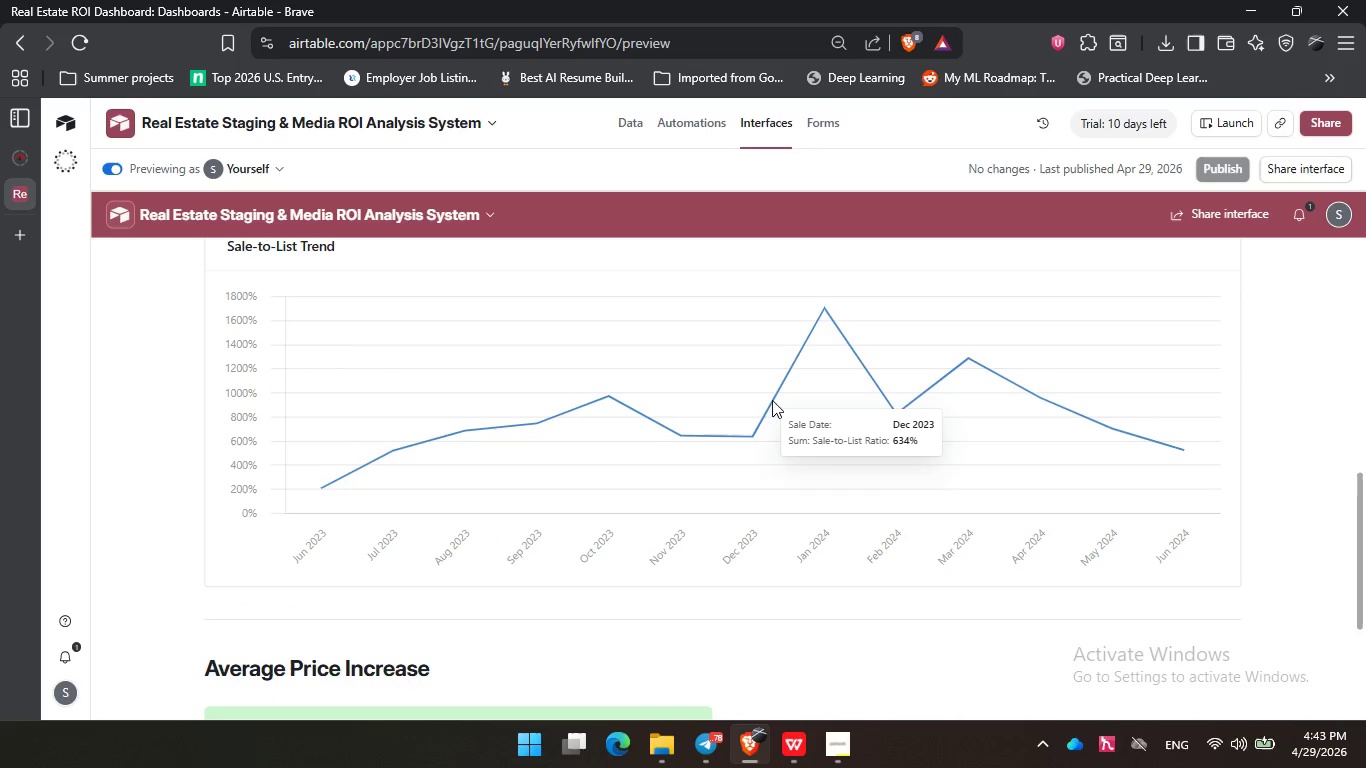 
double_click([772, 400])
 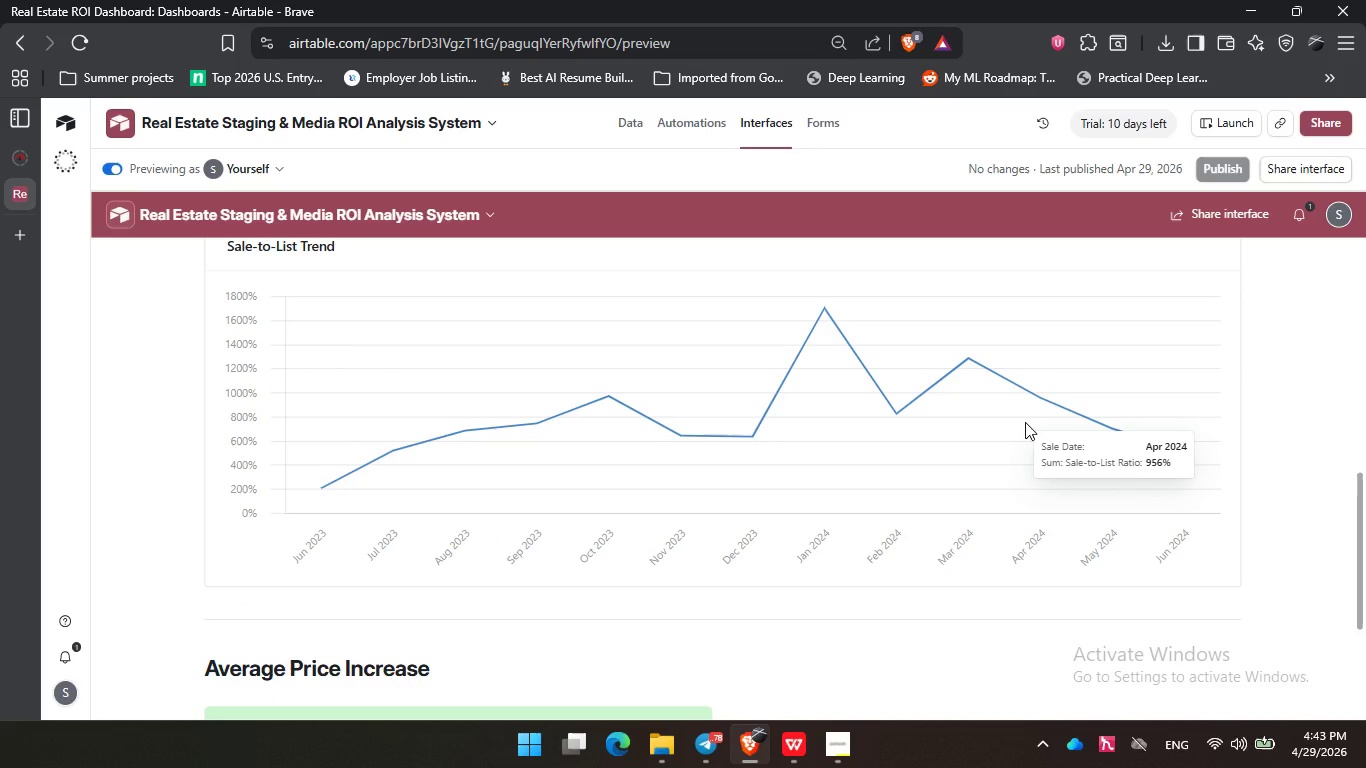 
left_click([1025, 422])
 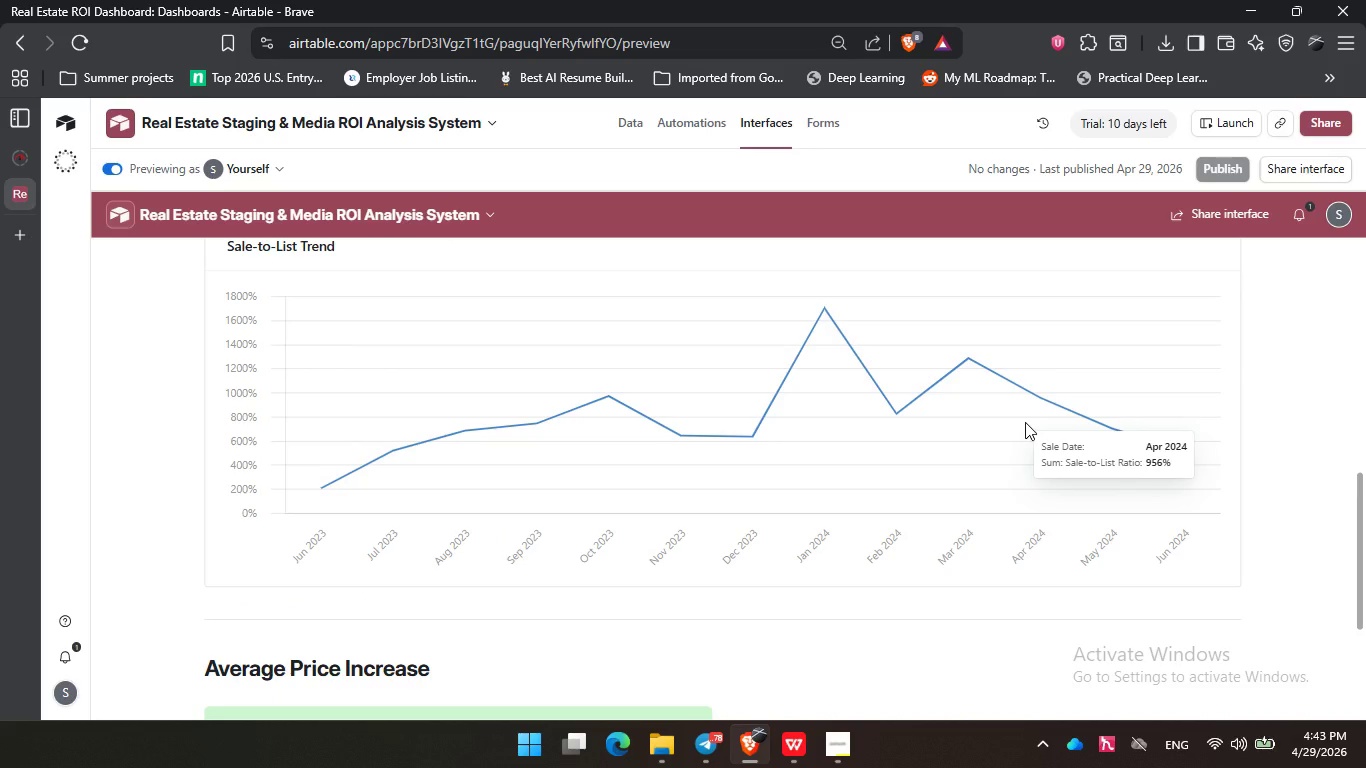 
wait(26.26)
 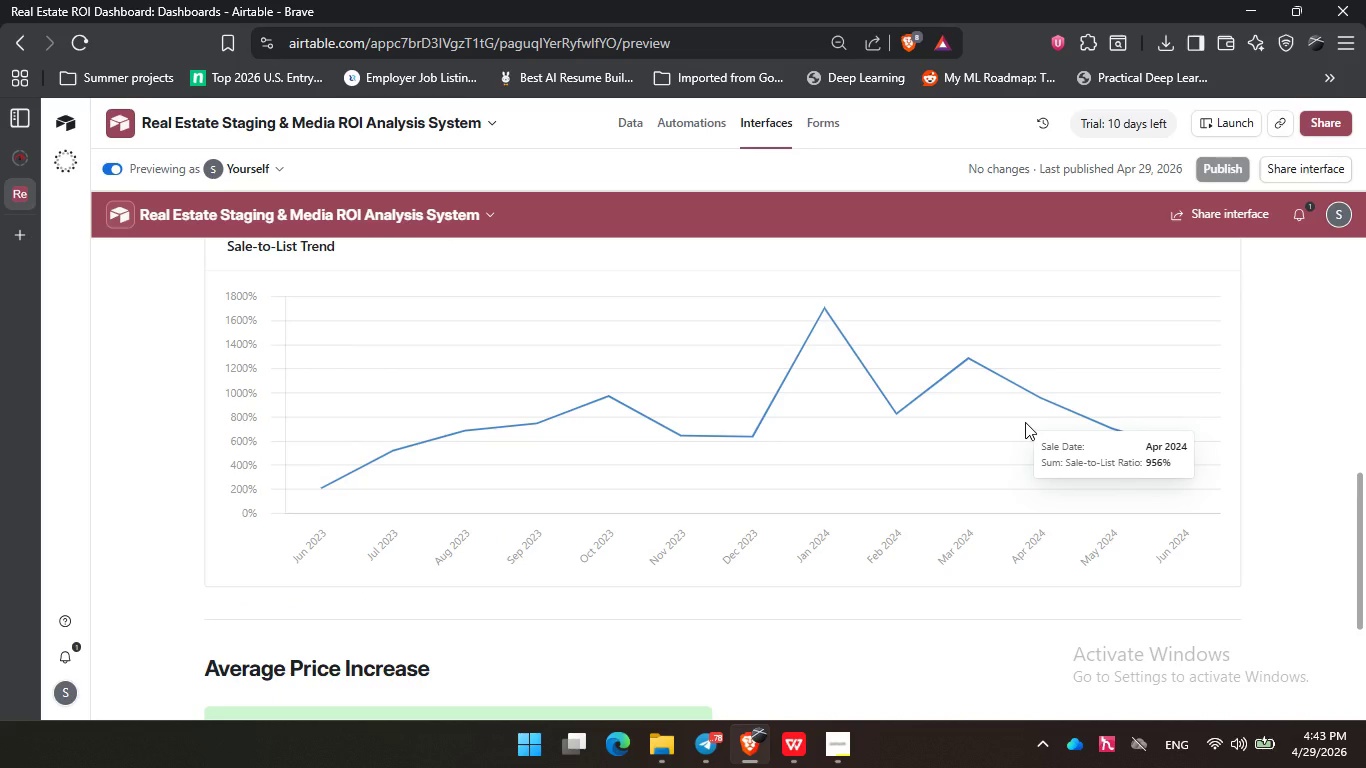 
double_click([756, 350])
 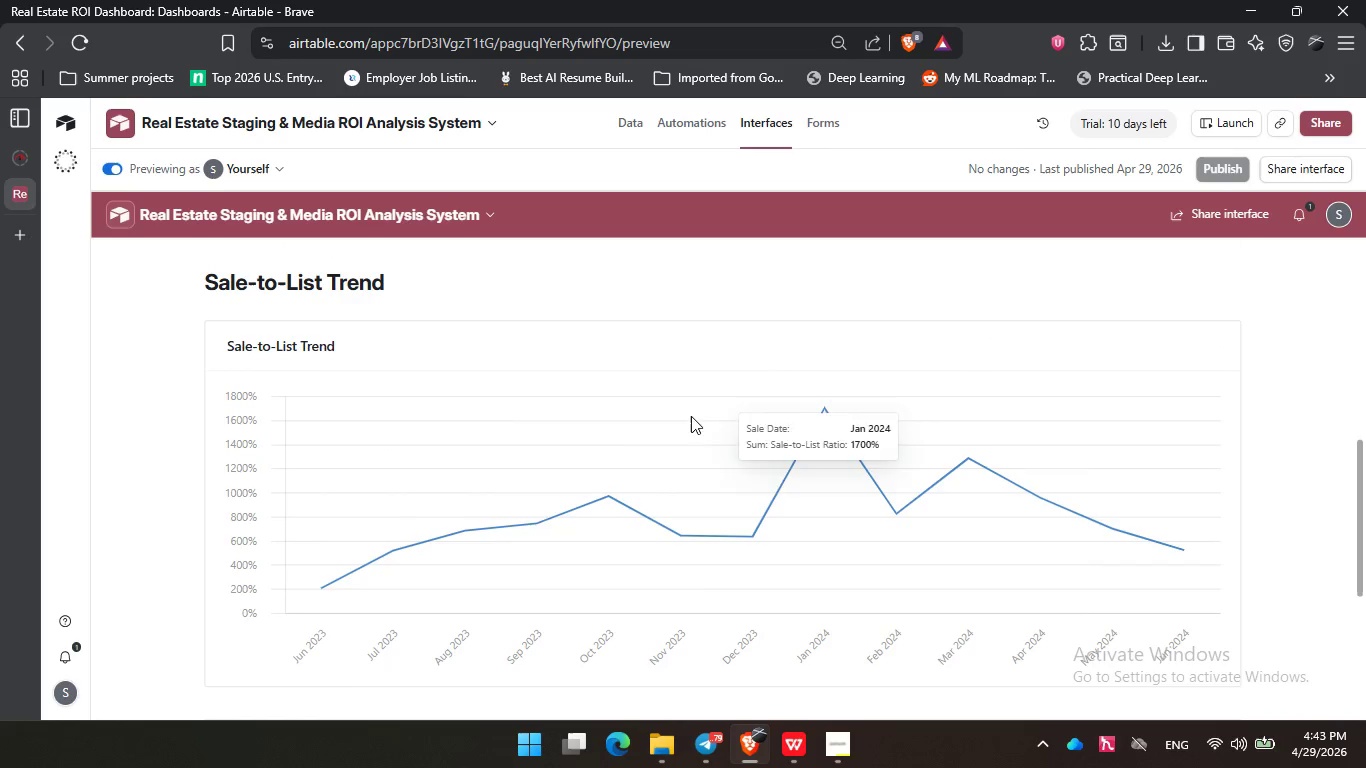 
scroll: coordinate [798, 349], scroll_direction: up, amount: 1.0
 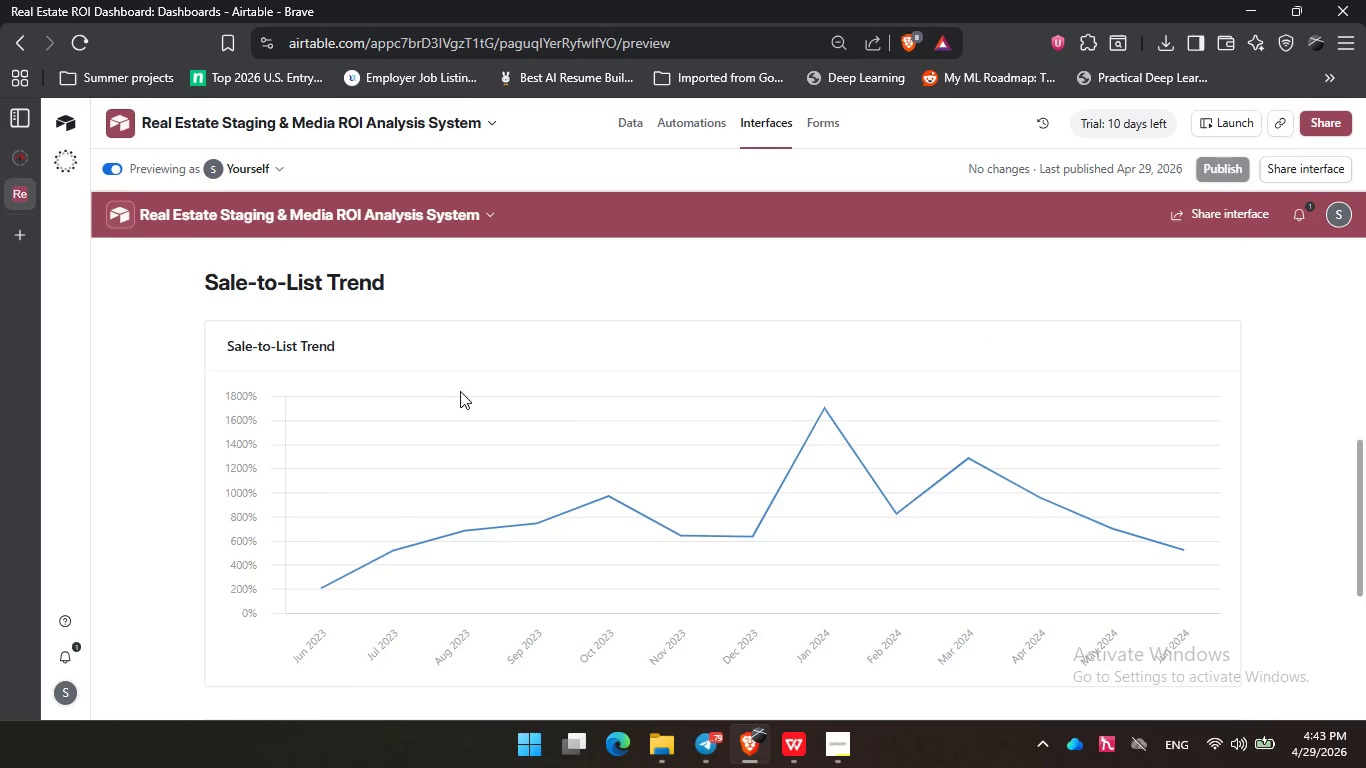 
double_click([460, 391])
 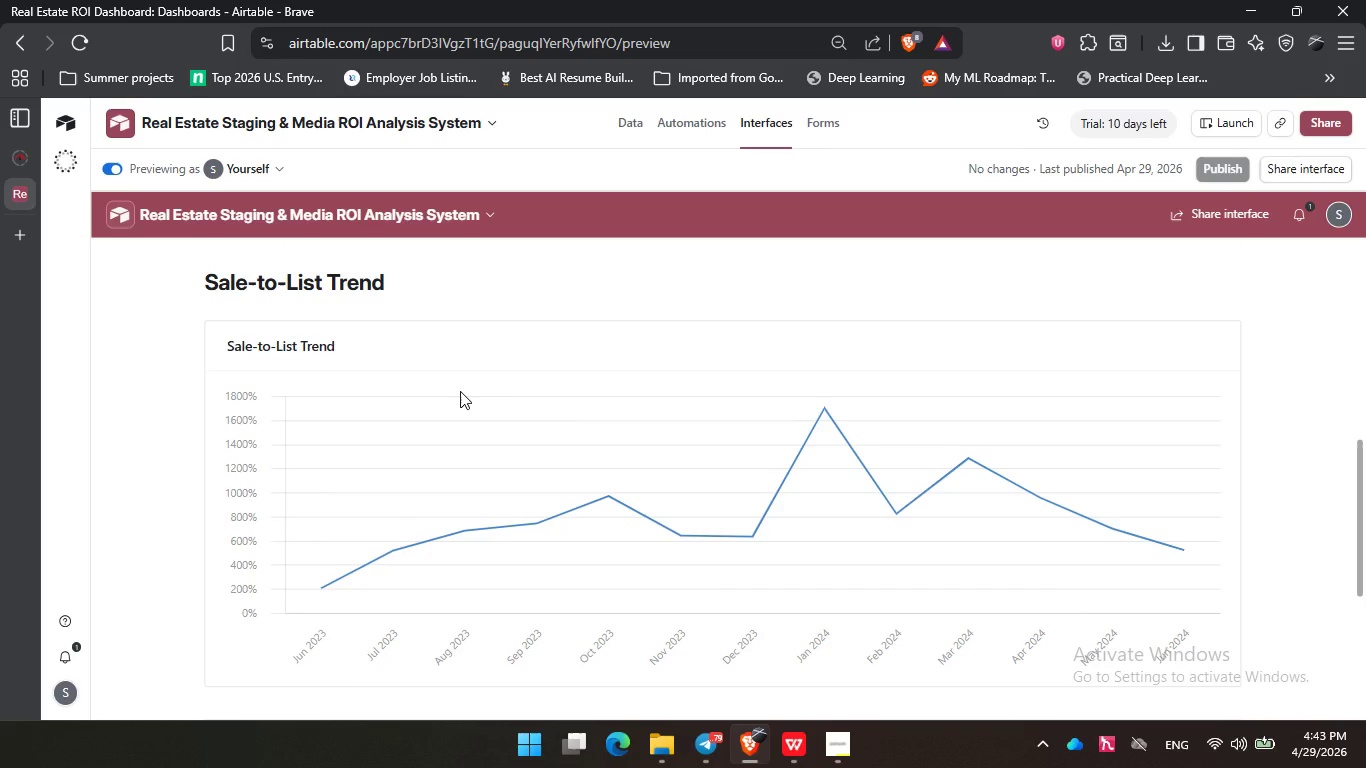 
wait(18.27)
 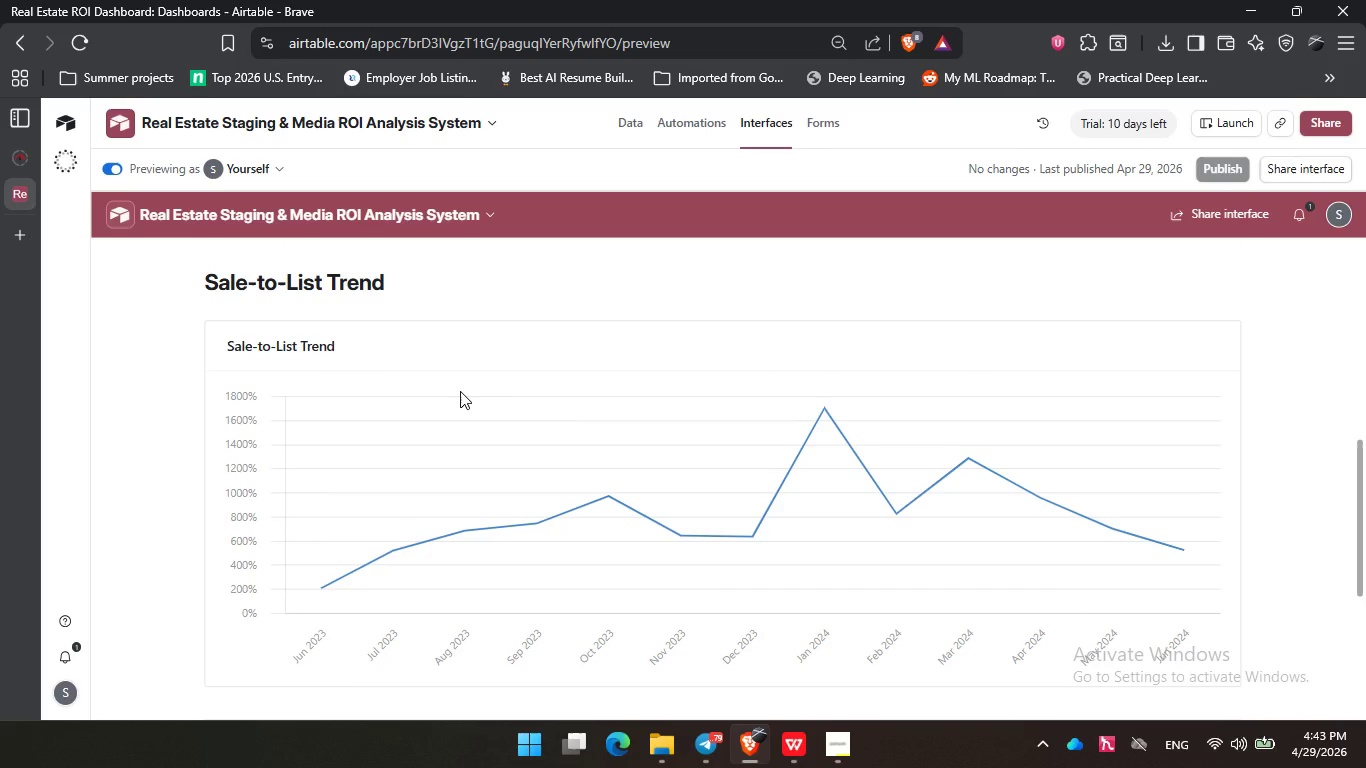 
scroll: coordinate [449, 526], scroll_direction: down, amount: 4.0
 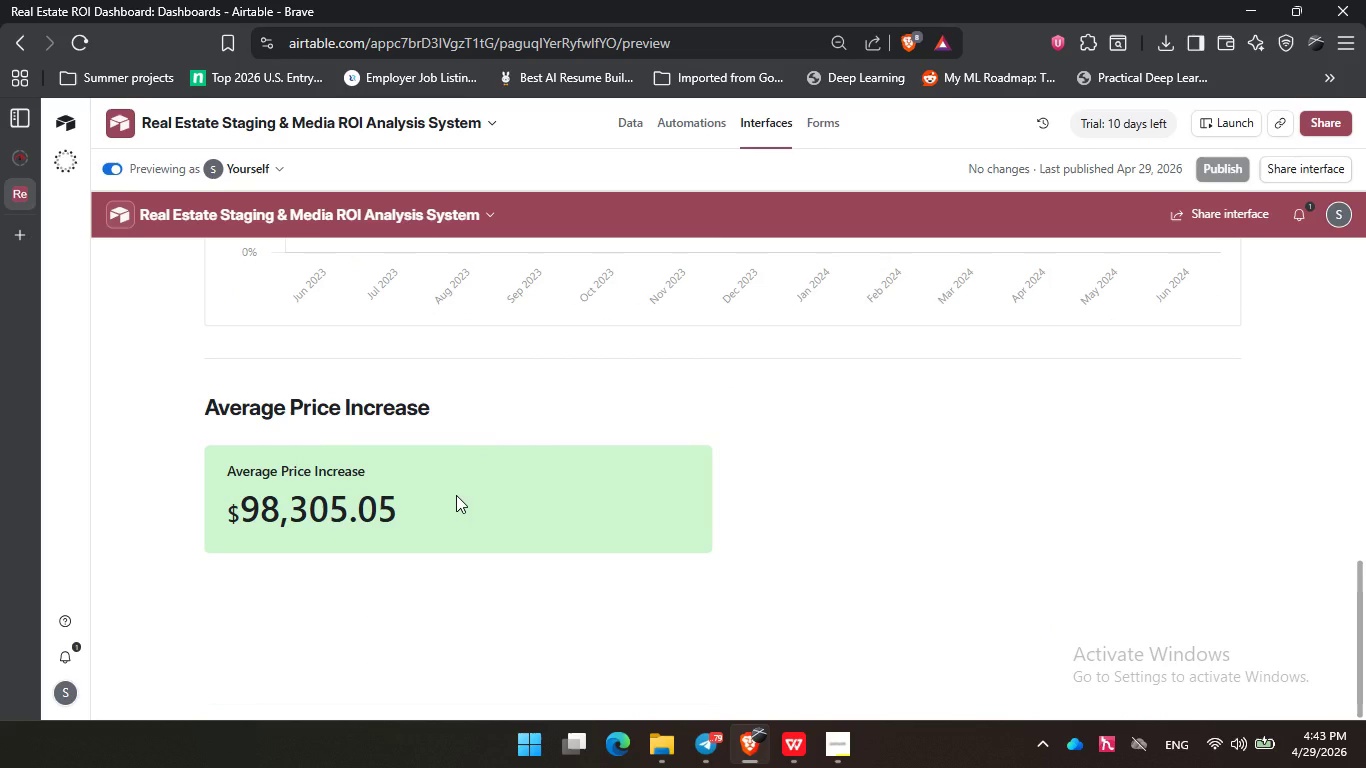 
left_click([456, 495])
 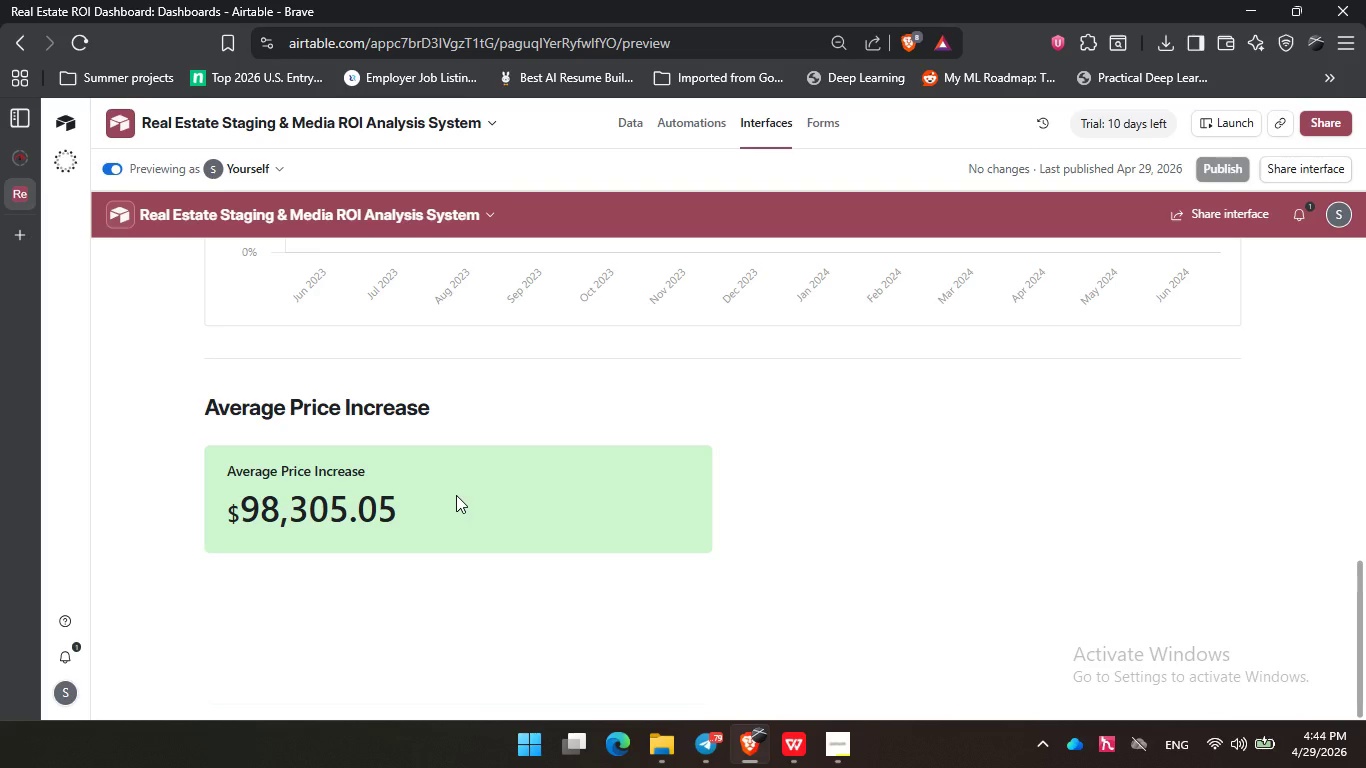 
wait(49.98)
 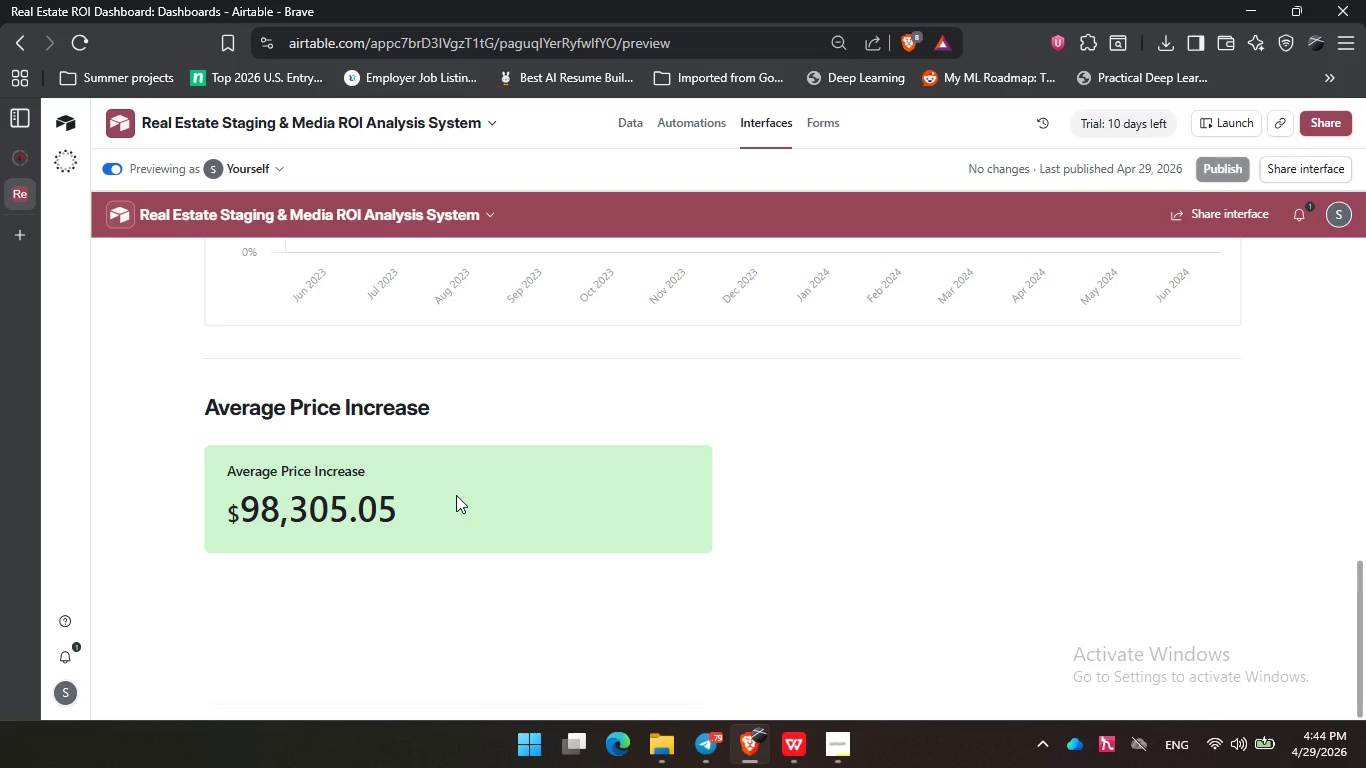 
left_click([440, 491])
 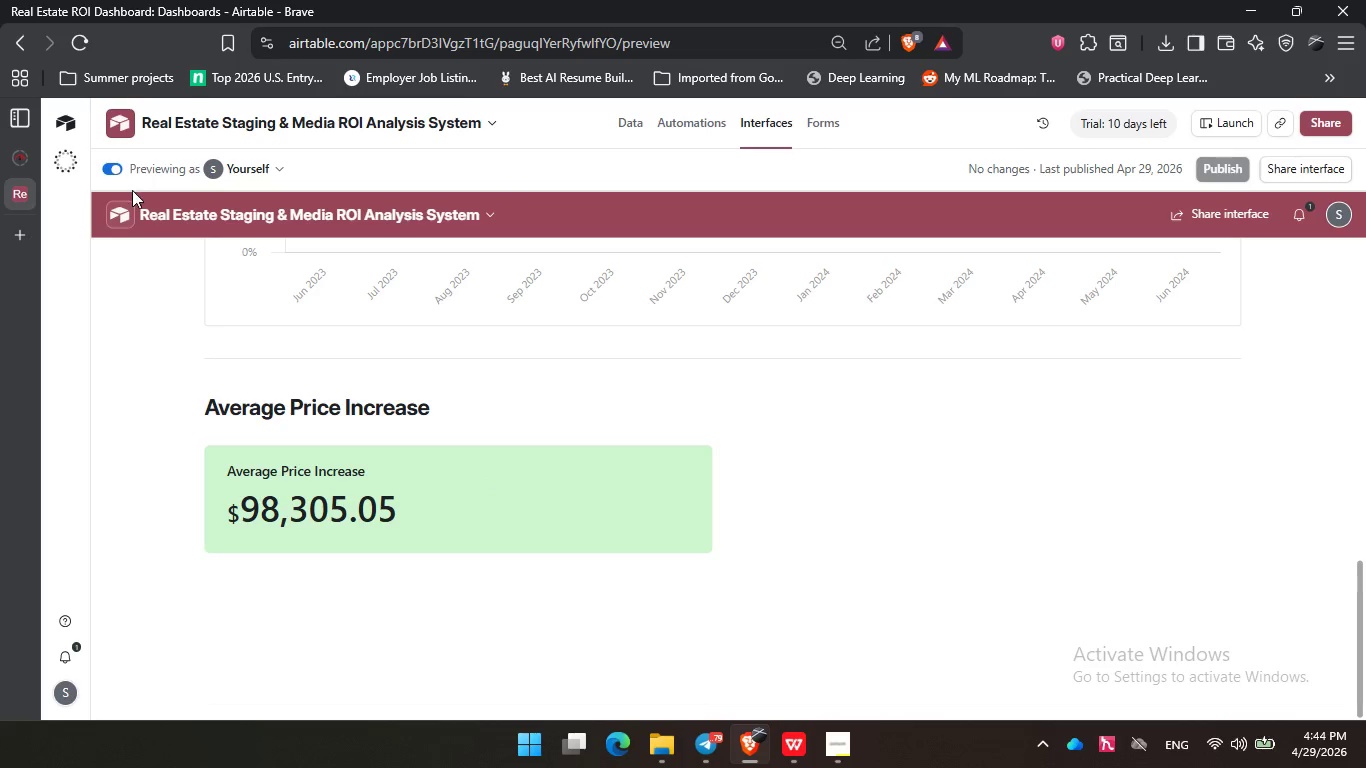 
left_click([119, 172])
 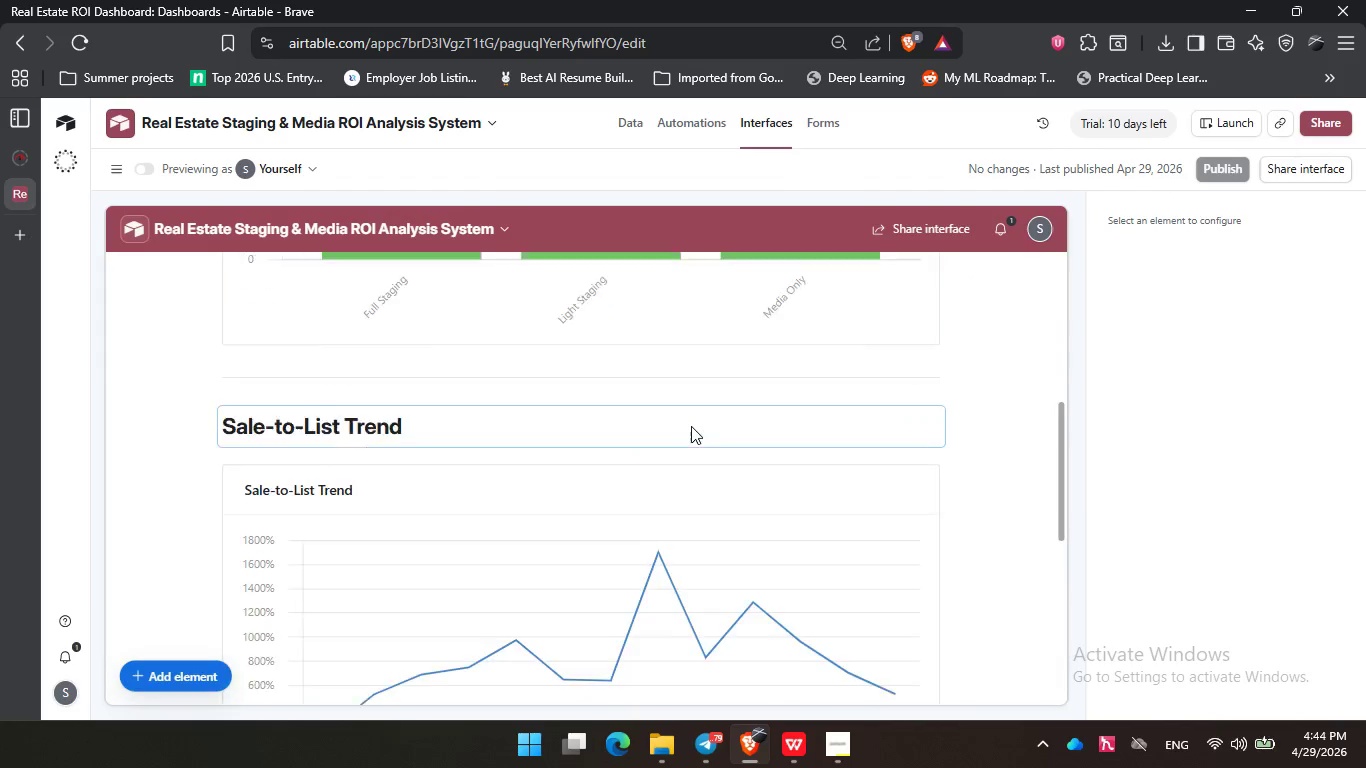 
scroll: coordinate [691, 426], scroll_direction: up, amount: 12.0
 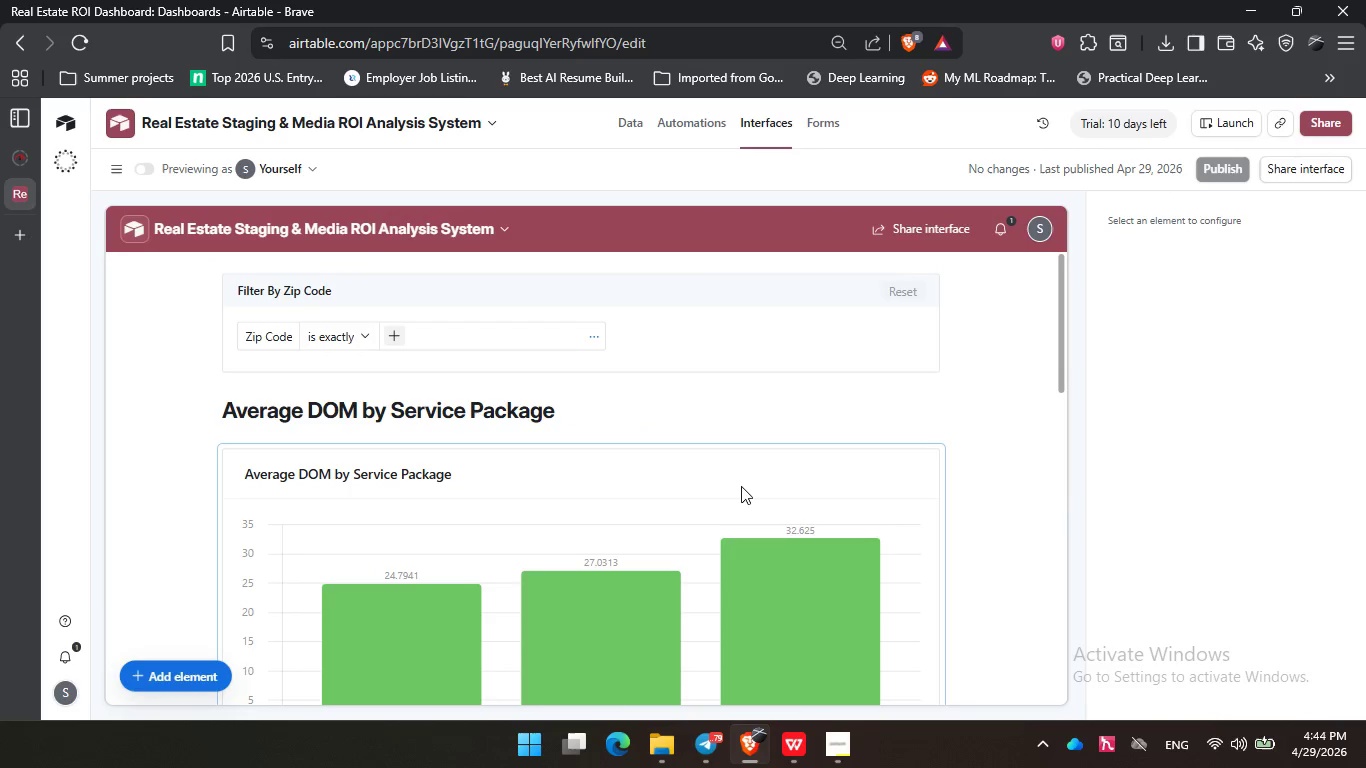 
left_click([741, 486])
 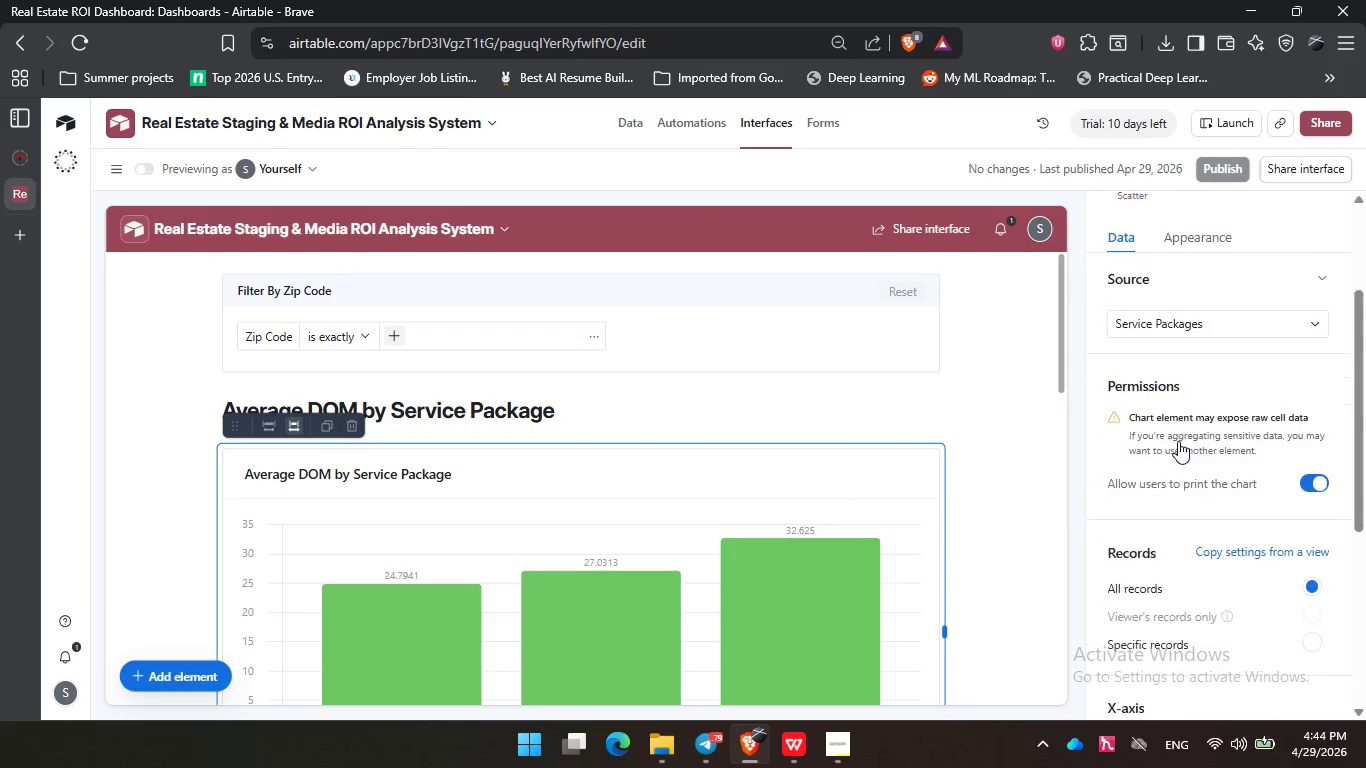 
scroll: coordinate [1192, 455], scroll_direction: down, amount: 6.0
 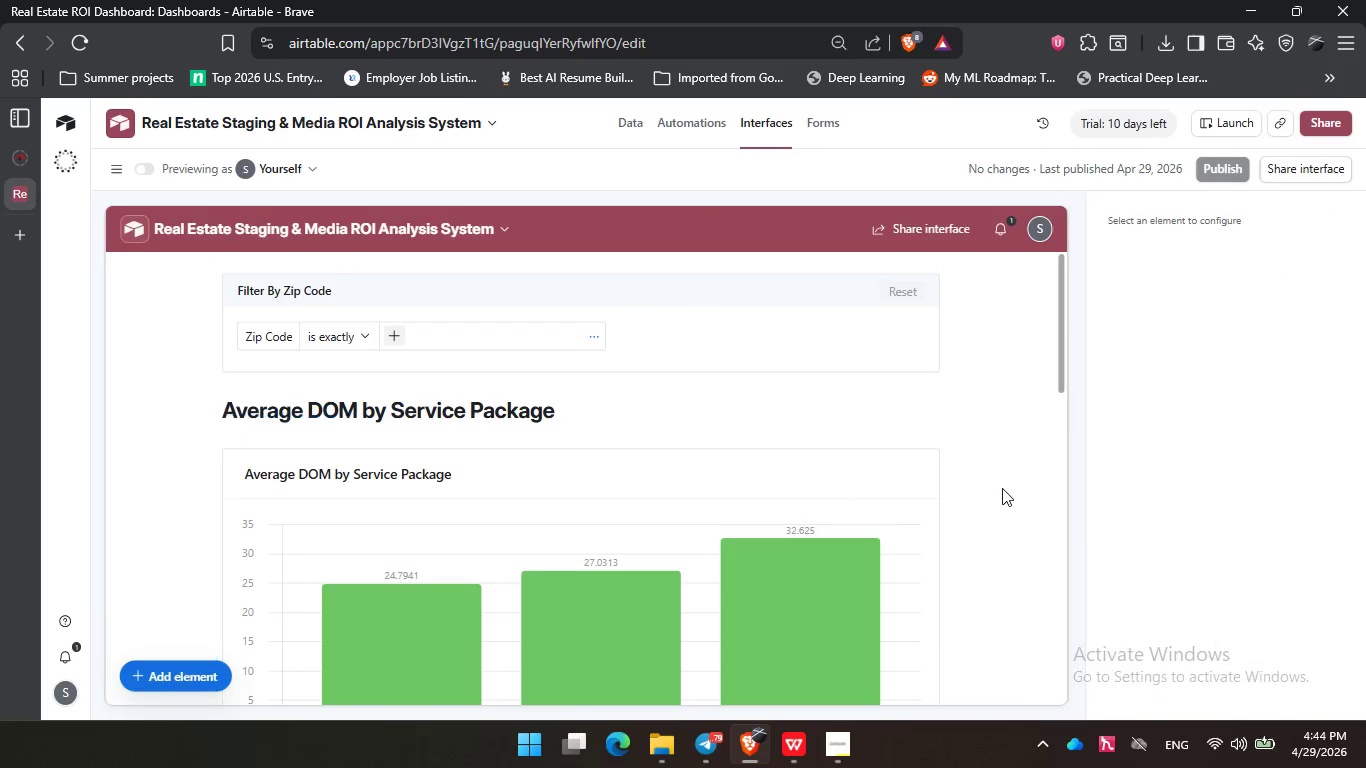 
left_click([1002, 488])
 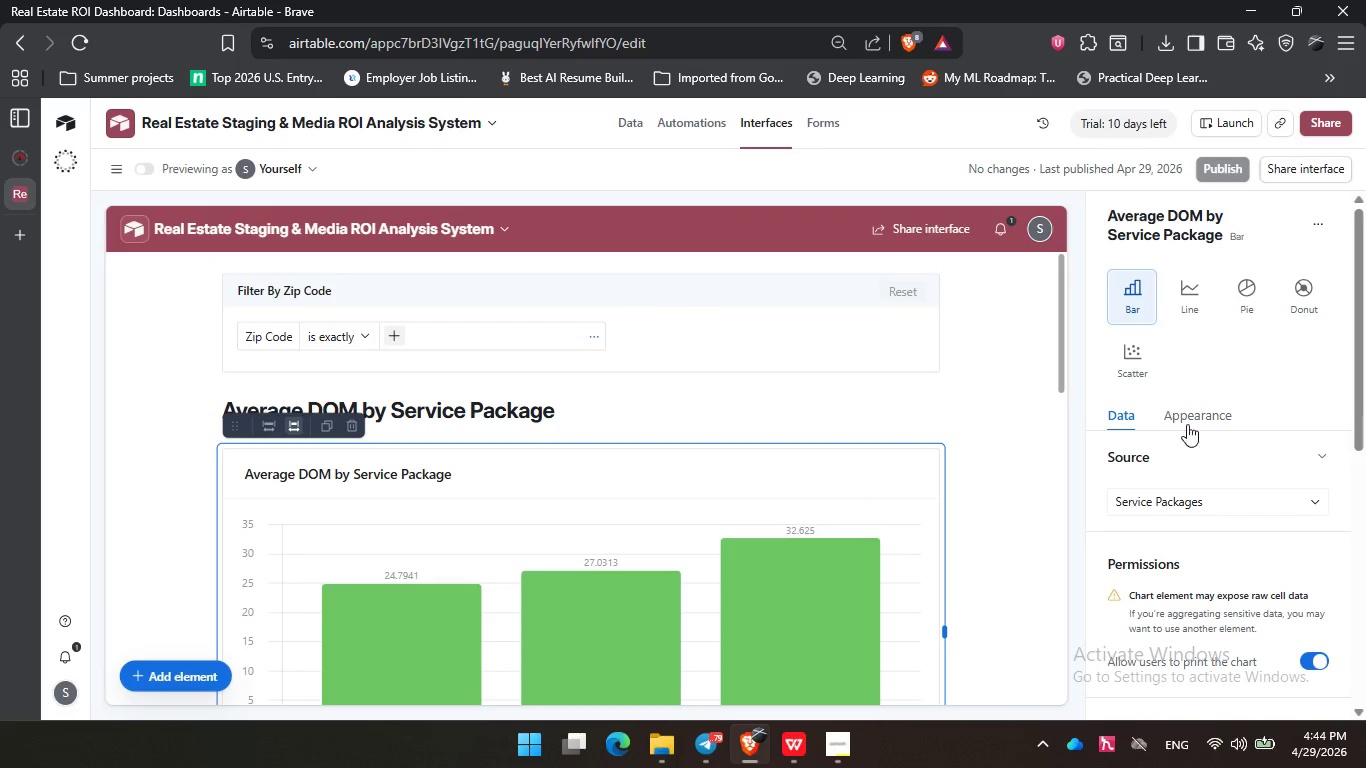 
scroll: coordinate [1201, 426], scroll_direction: down, amount: 5.0
 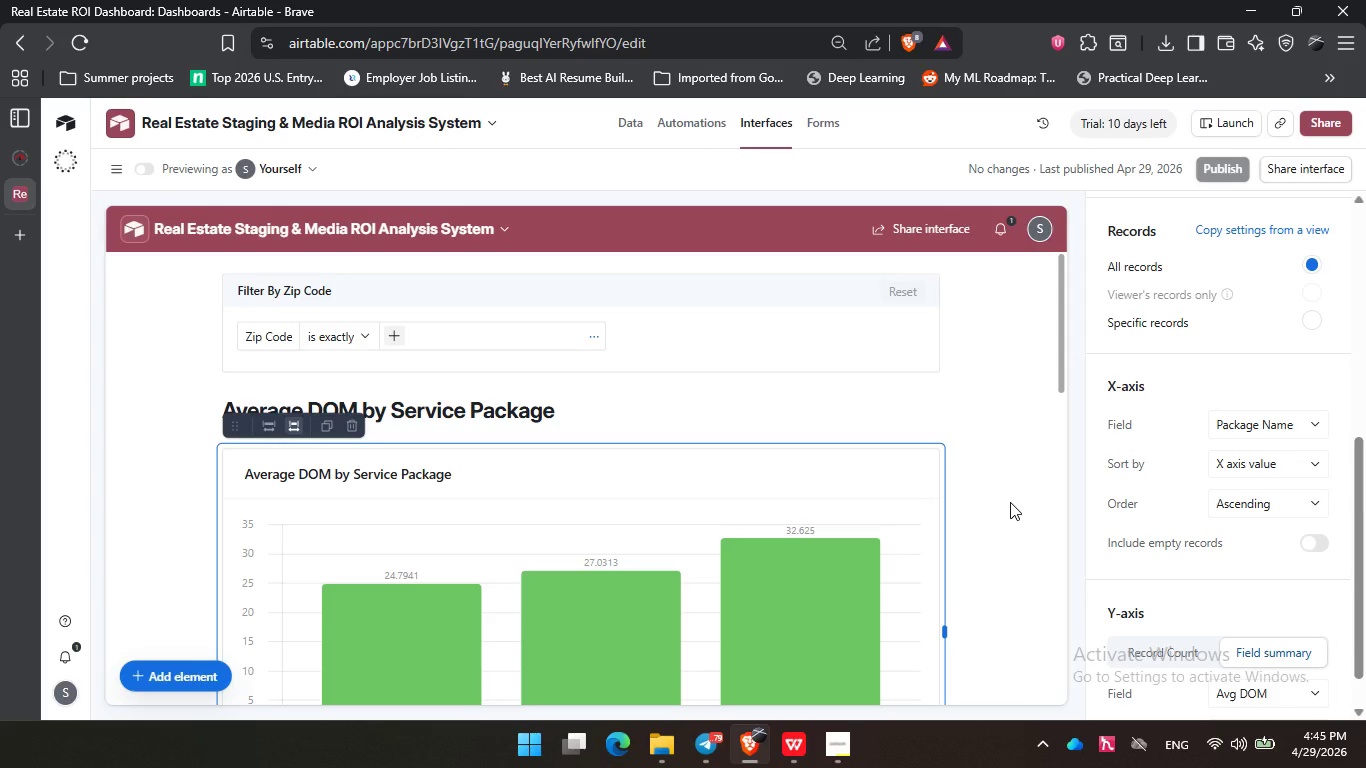 
wait(57.76)
 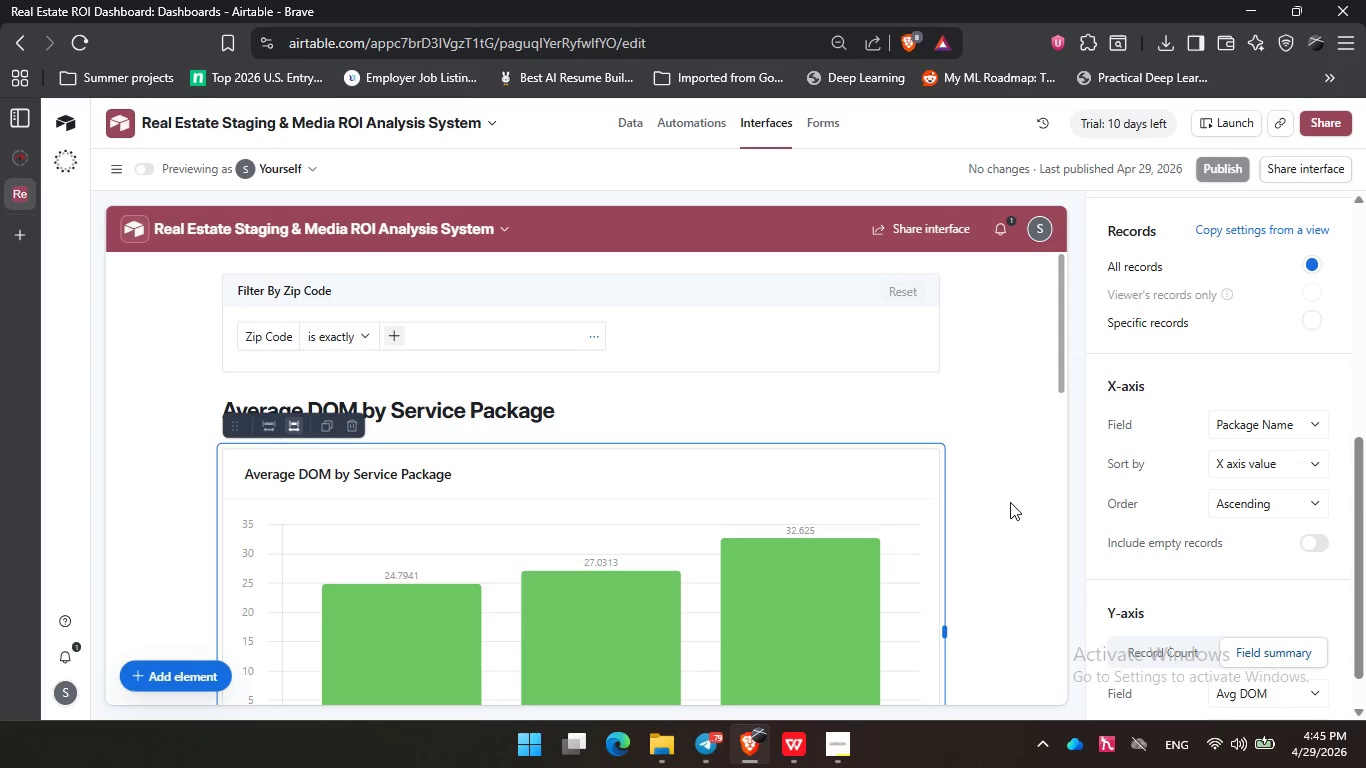 
scroll: coordinate [925, 464], scroll_direction: down, amount: 4.0
 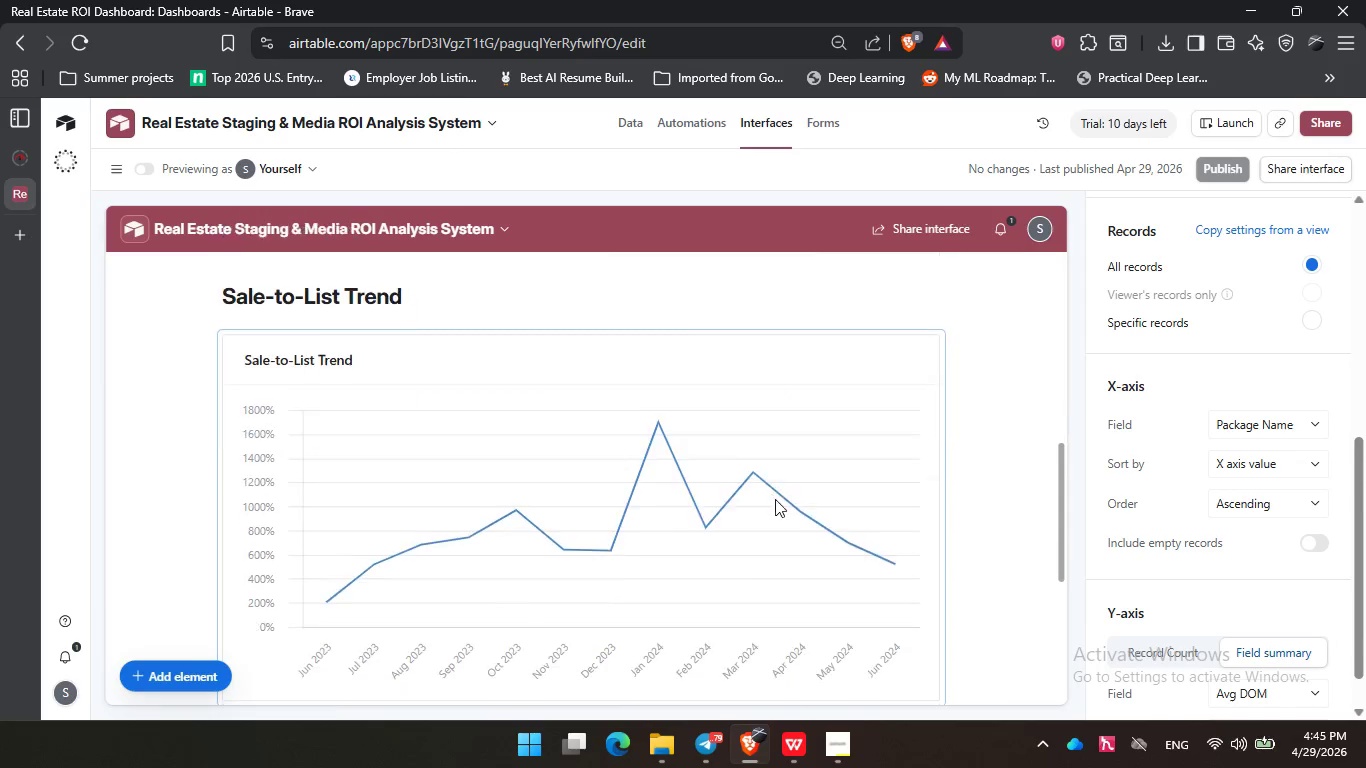 
left_click([811, 408])
 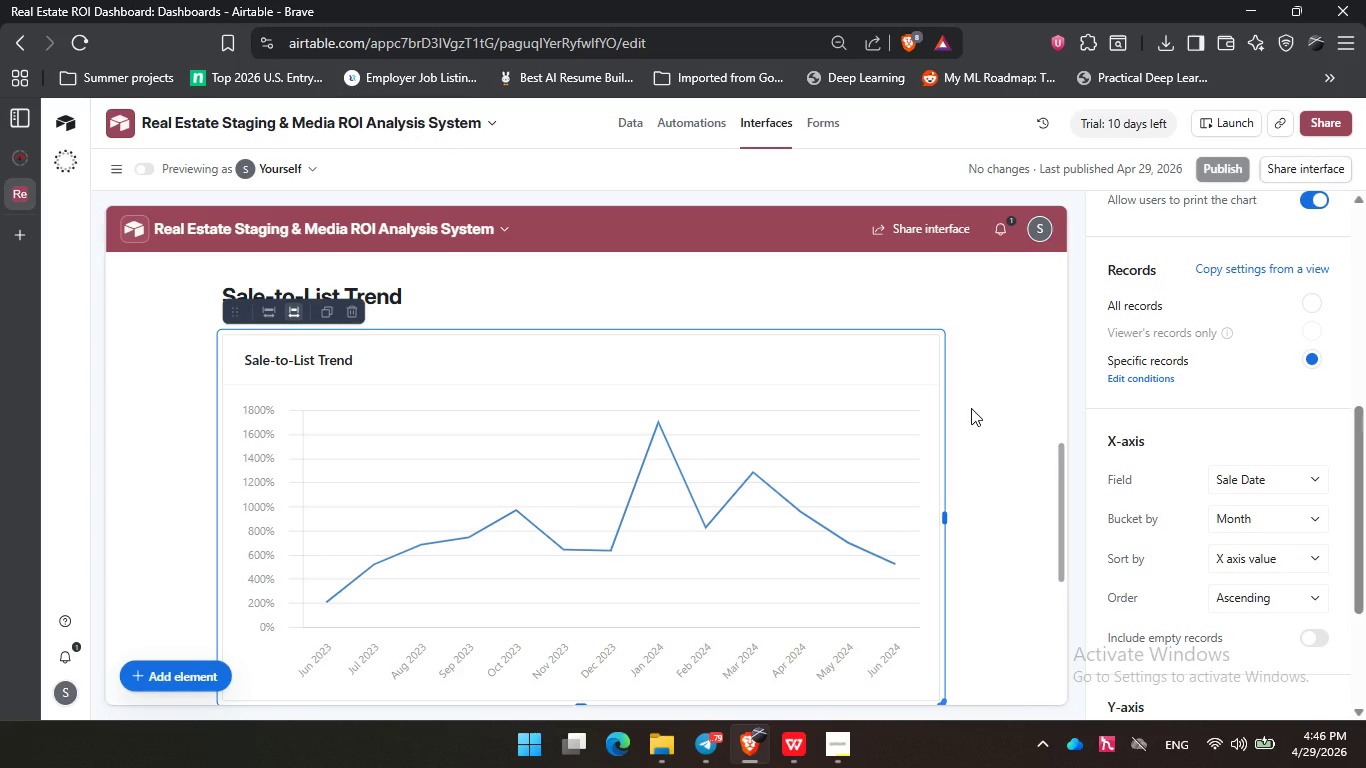 
scroll: coordinate [769, 500], scroll_direction: down, amount: 2.0
 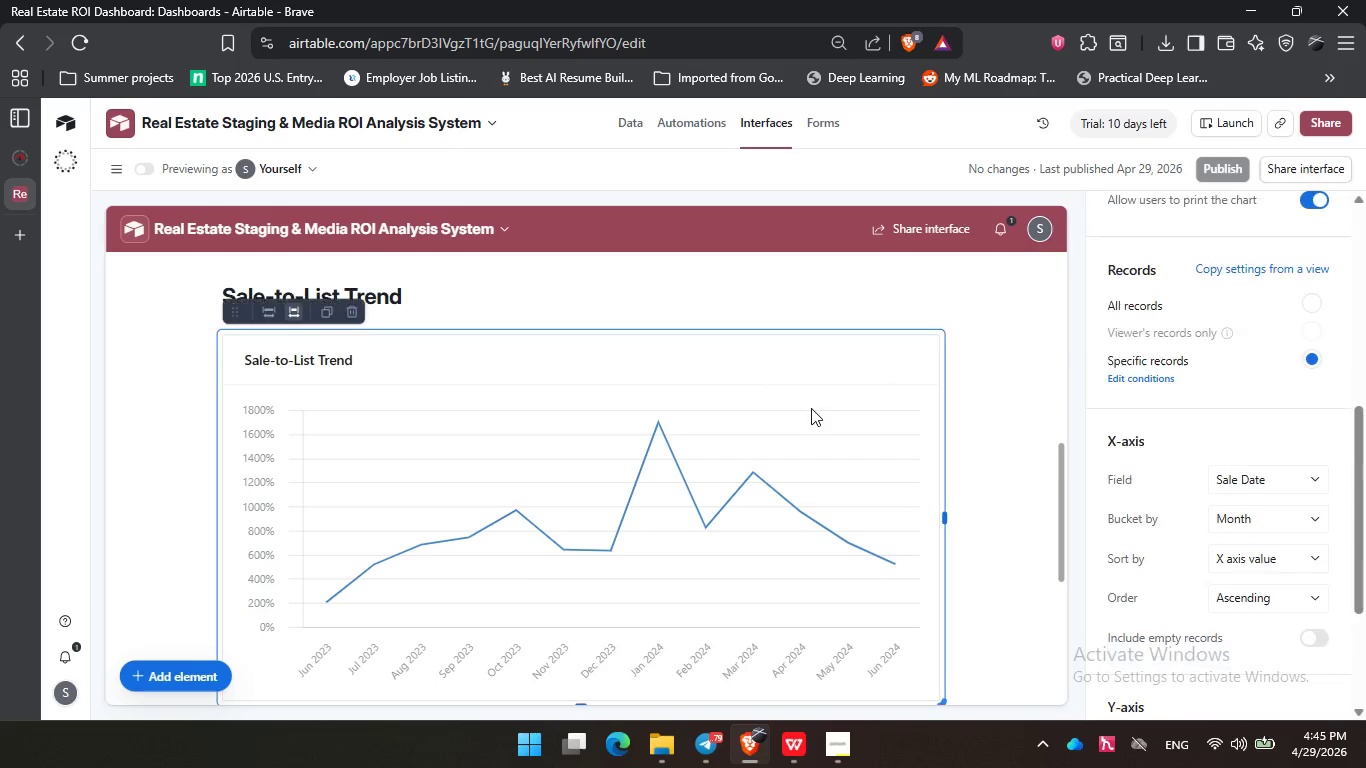 
wait(33.66)
 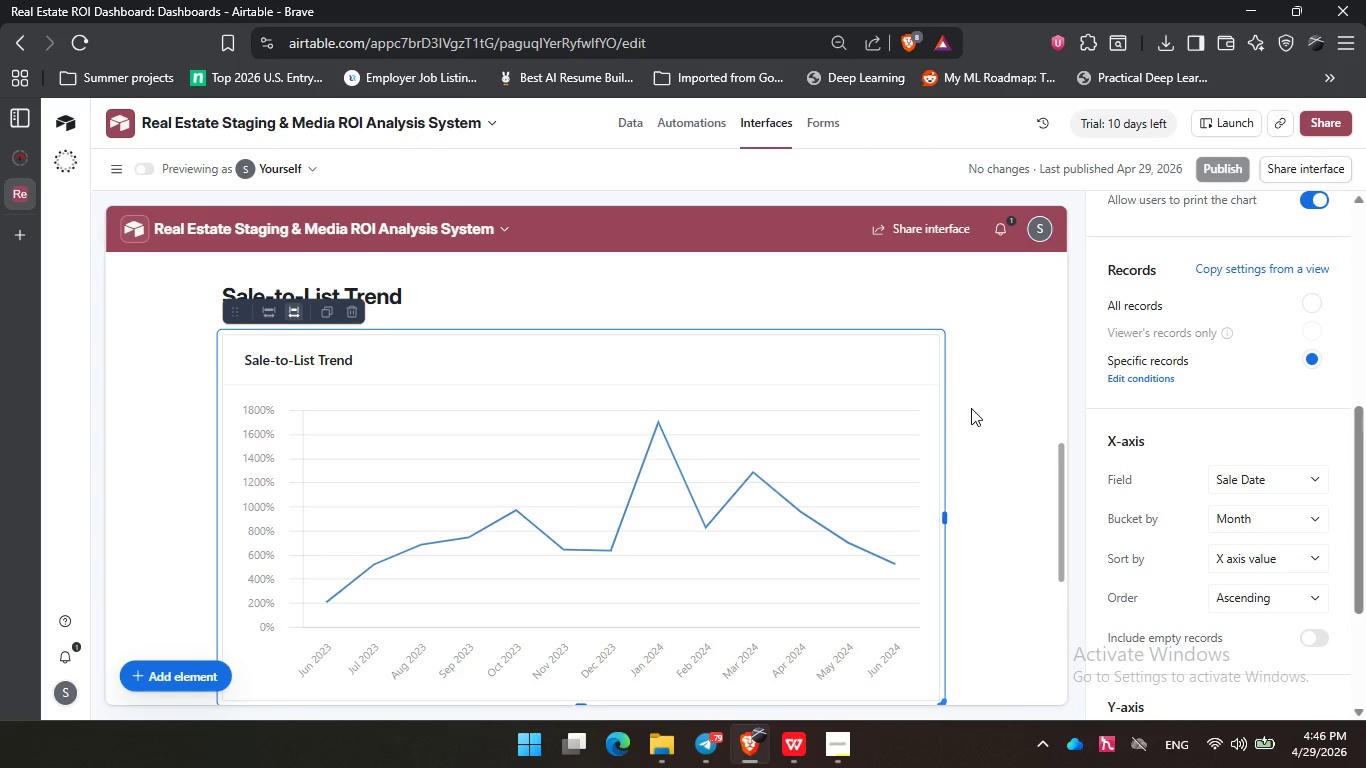 
scroll: coordinate [1180, 511], scroll_direction: down, amount: 4.0
 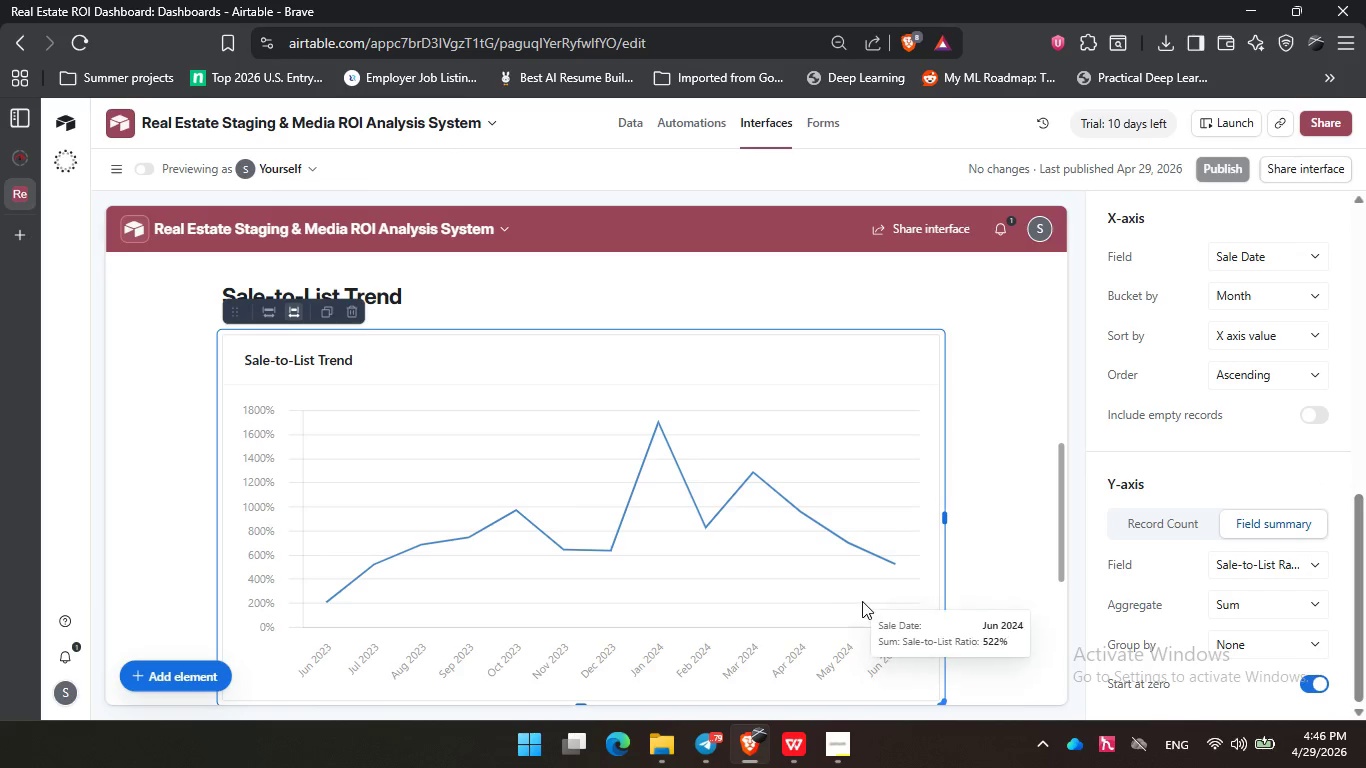 
left_click([862, 601])
 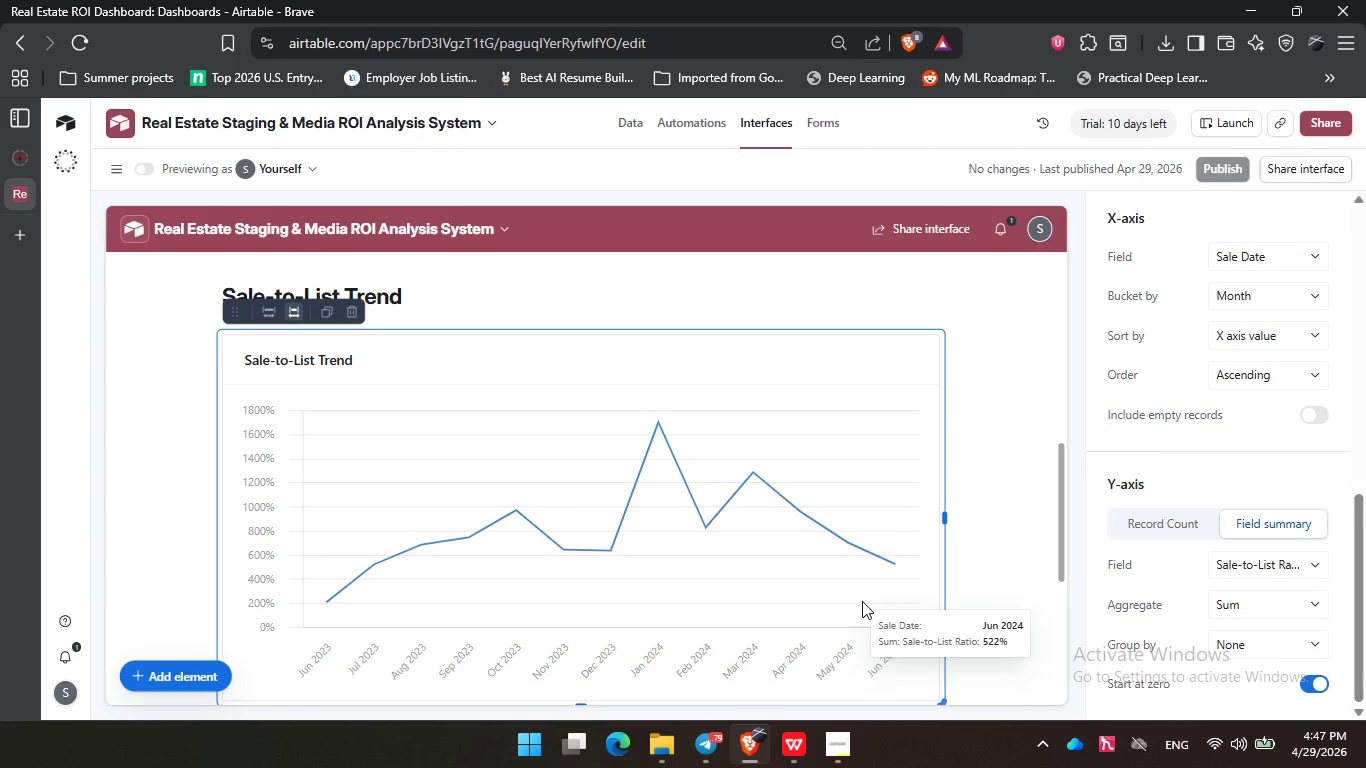 
wait(39.47)
 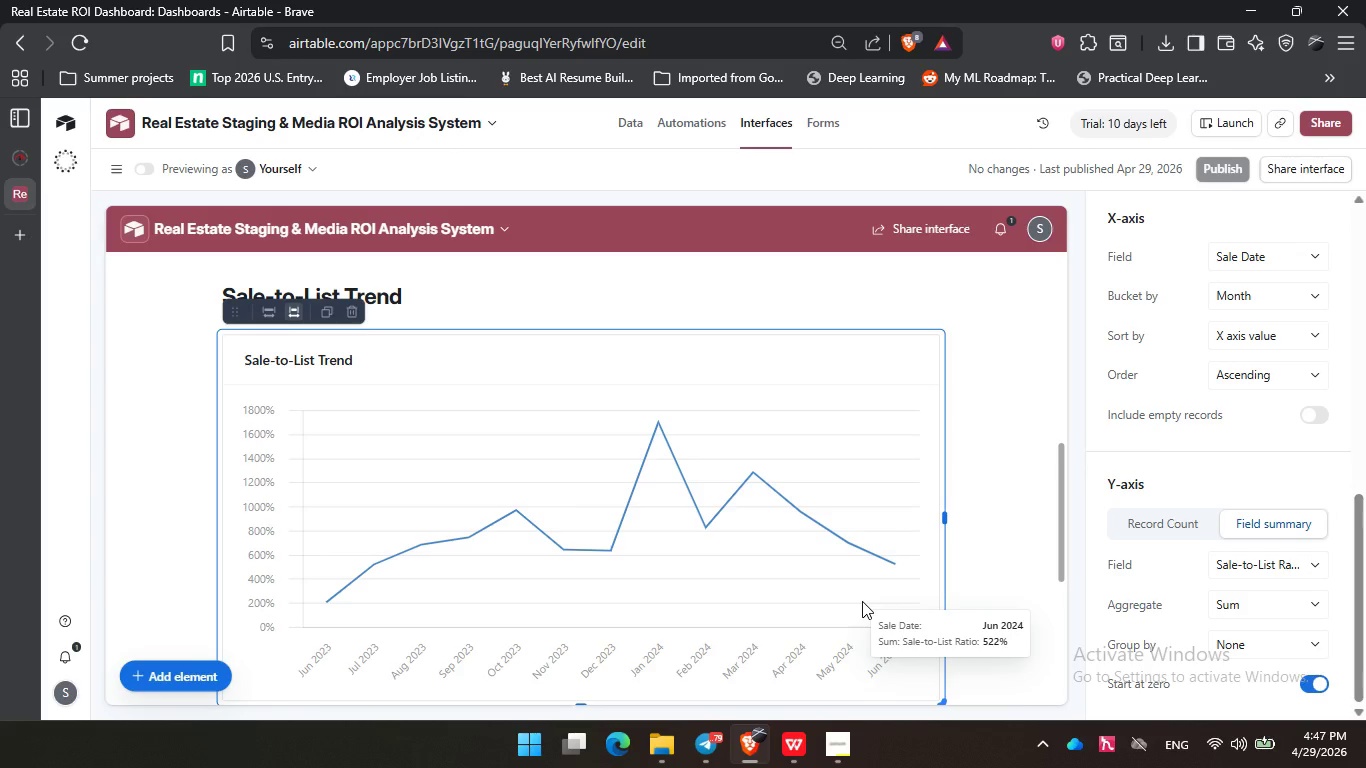 
triple_click([991, 428])
 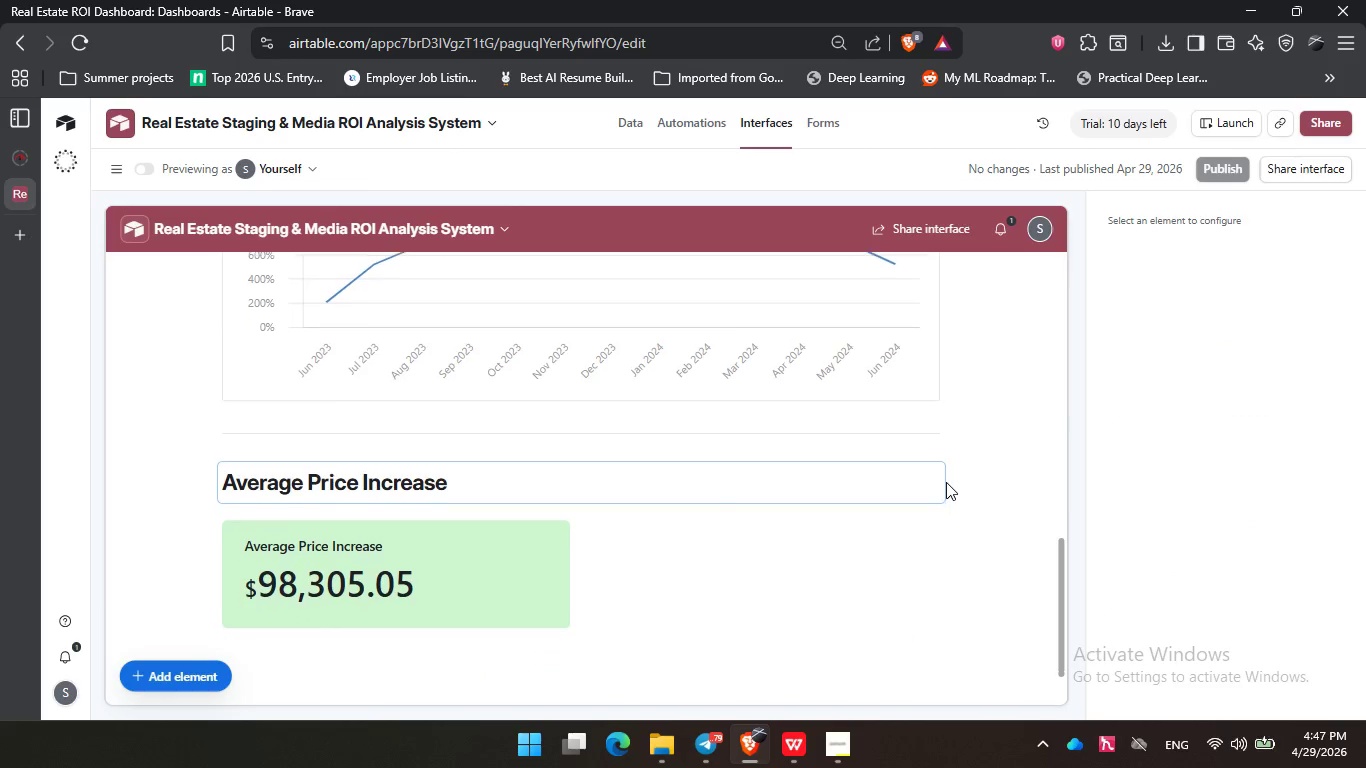 
scroll: coordinate [946, 482], scroll_direction: down, amount: 6.0
 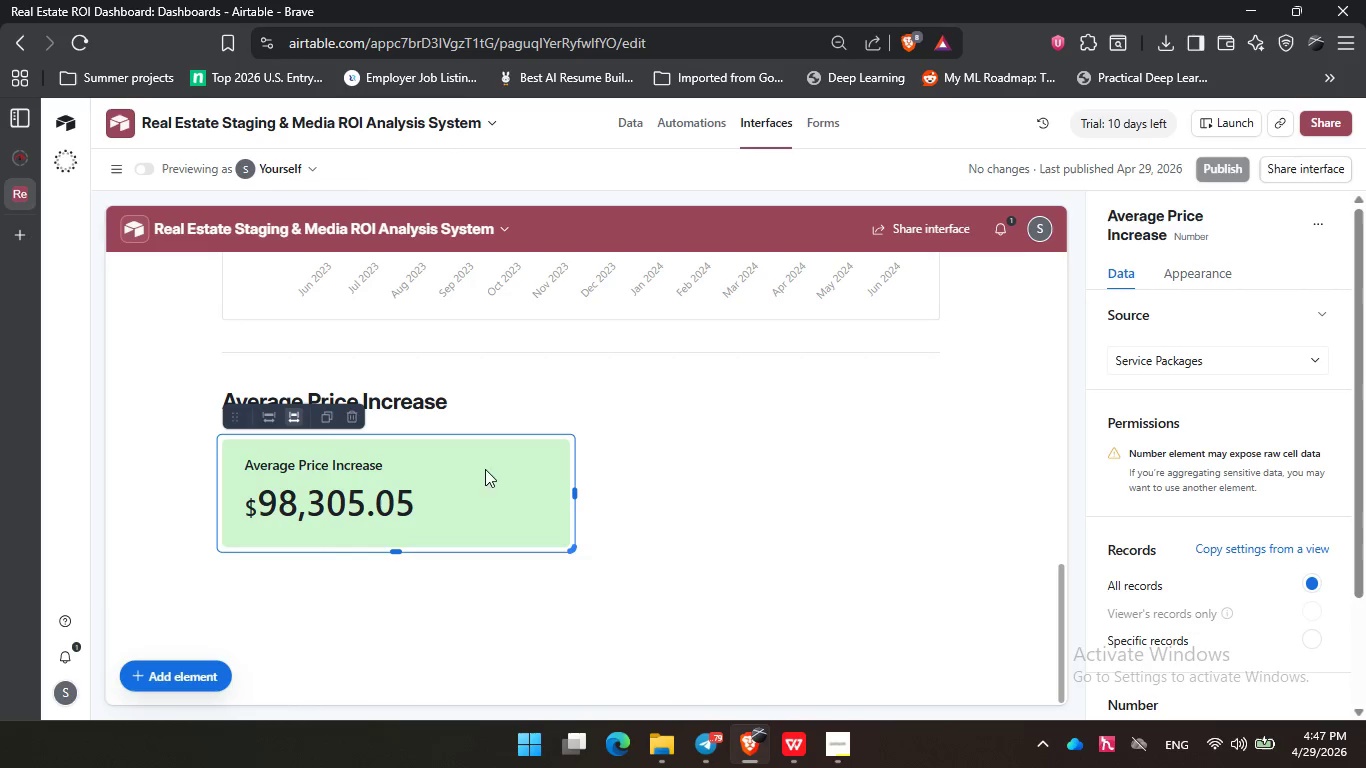 
left_click([485, 469])
 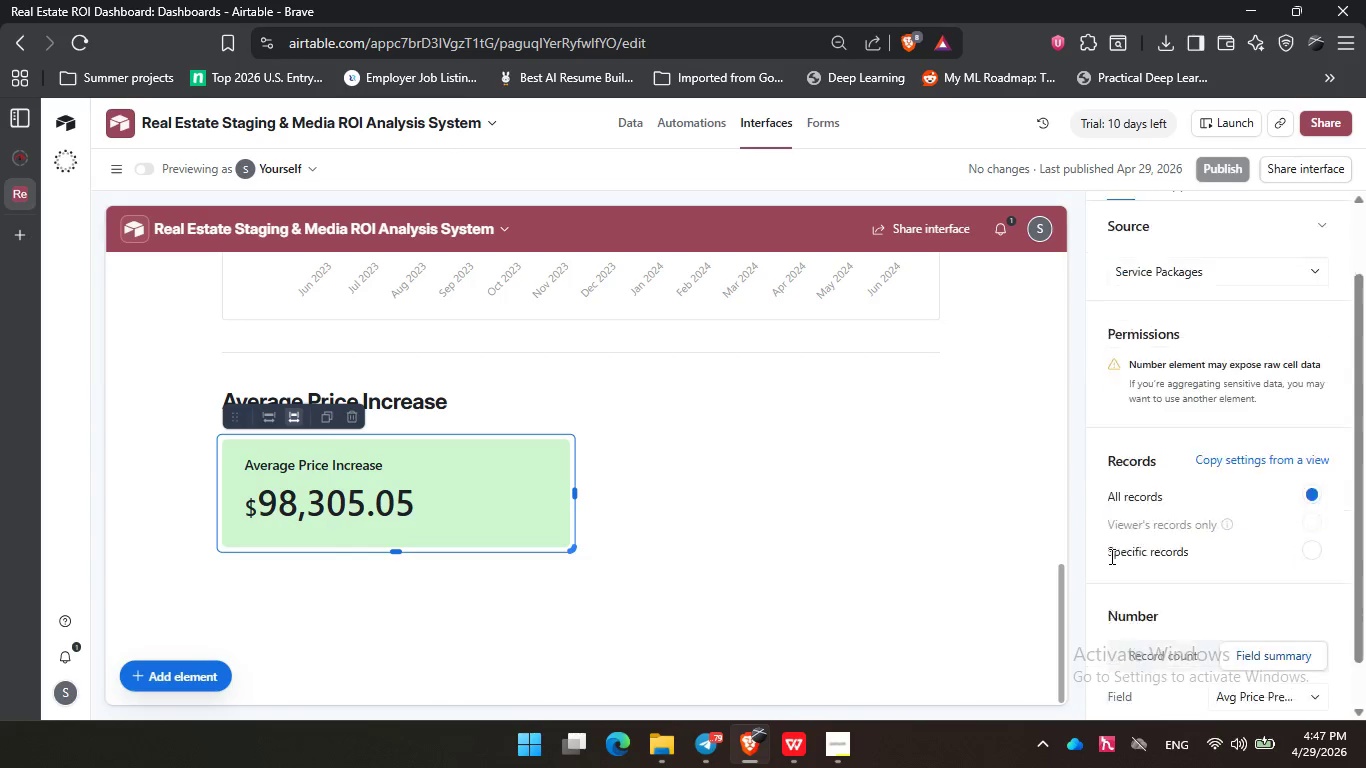 
scroll: coordinate [1110, 556], scroll_direction: down, amount: 4.0
 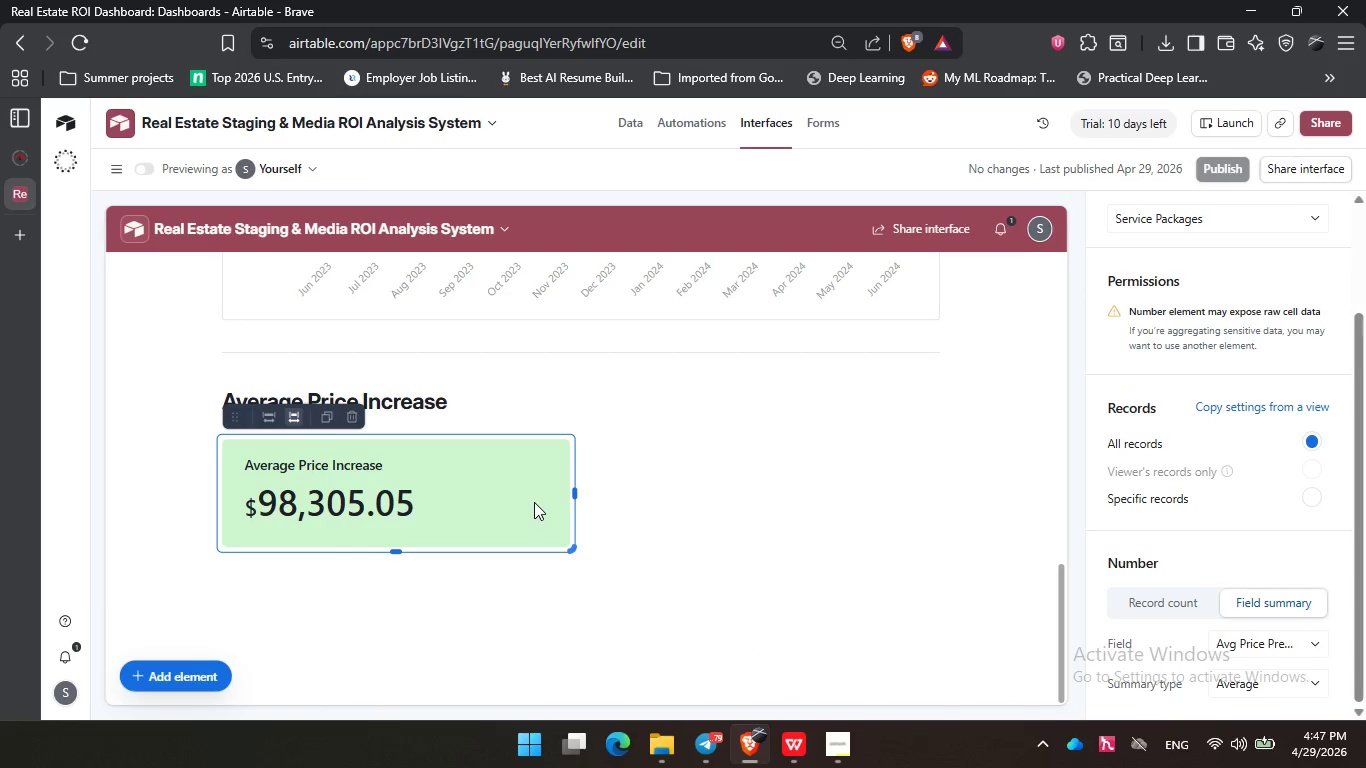 
left_click([534, 502])
 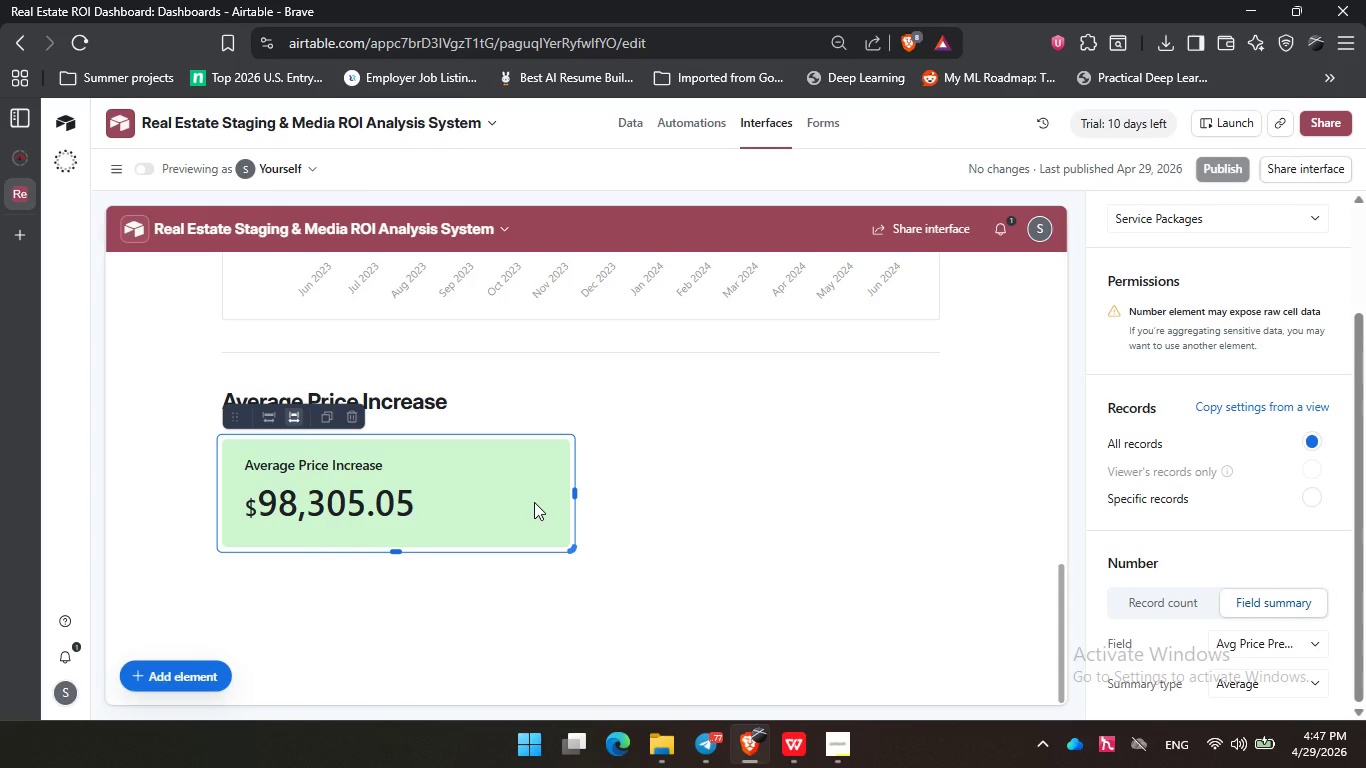 
wait(42.91)
 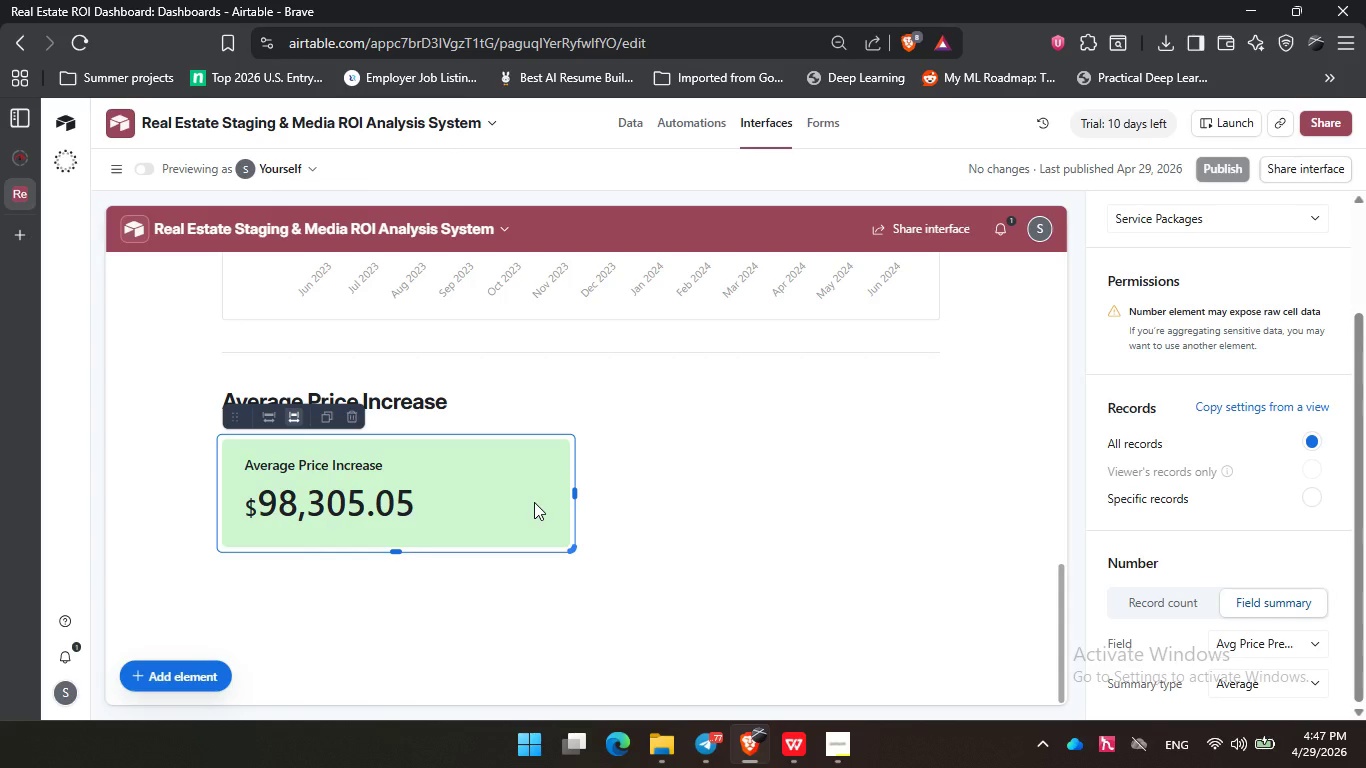 
left_click([518, 414])
 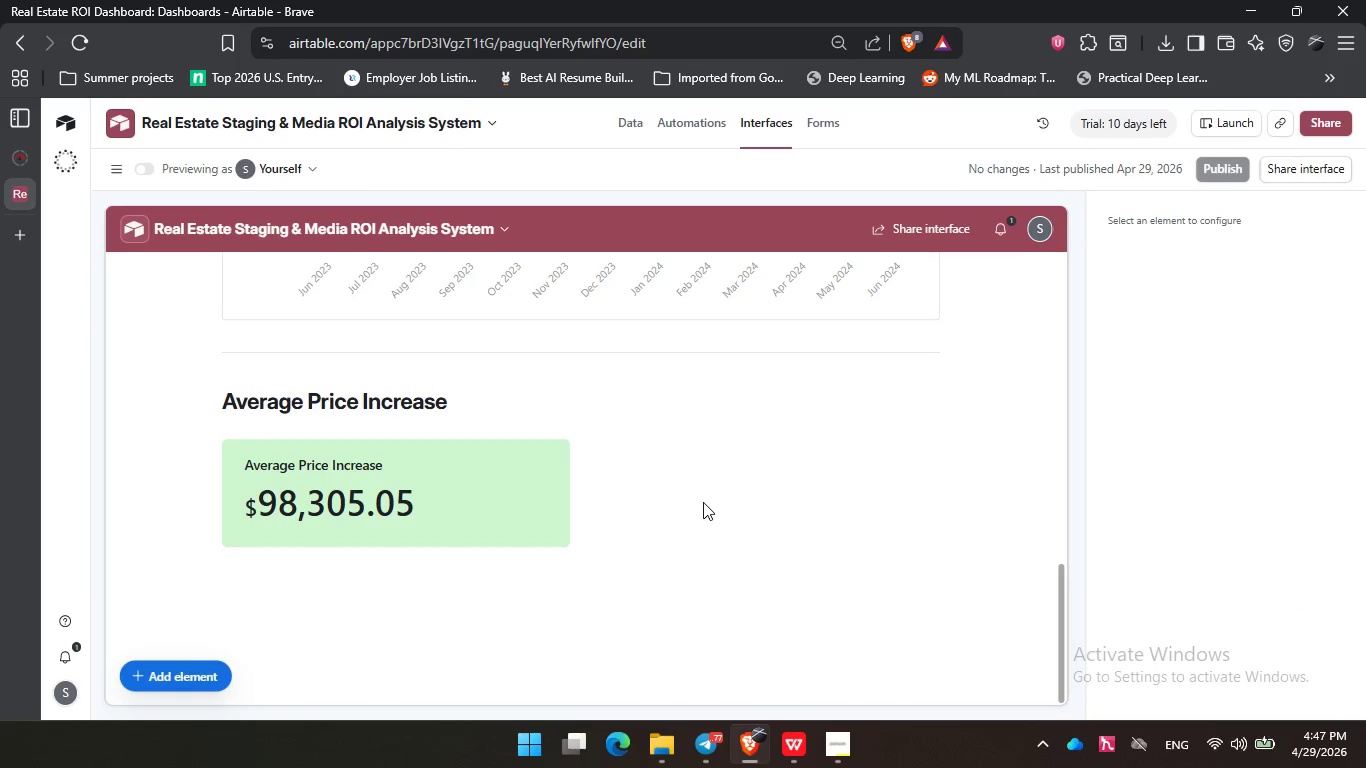 
left_click([703, 502])
 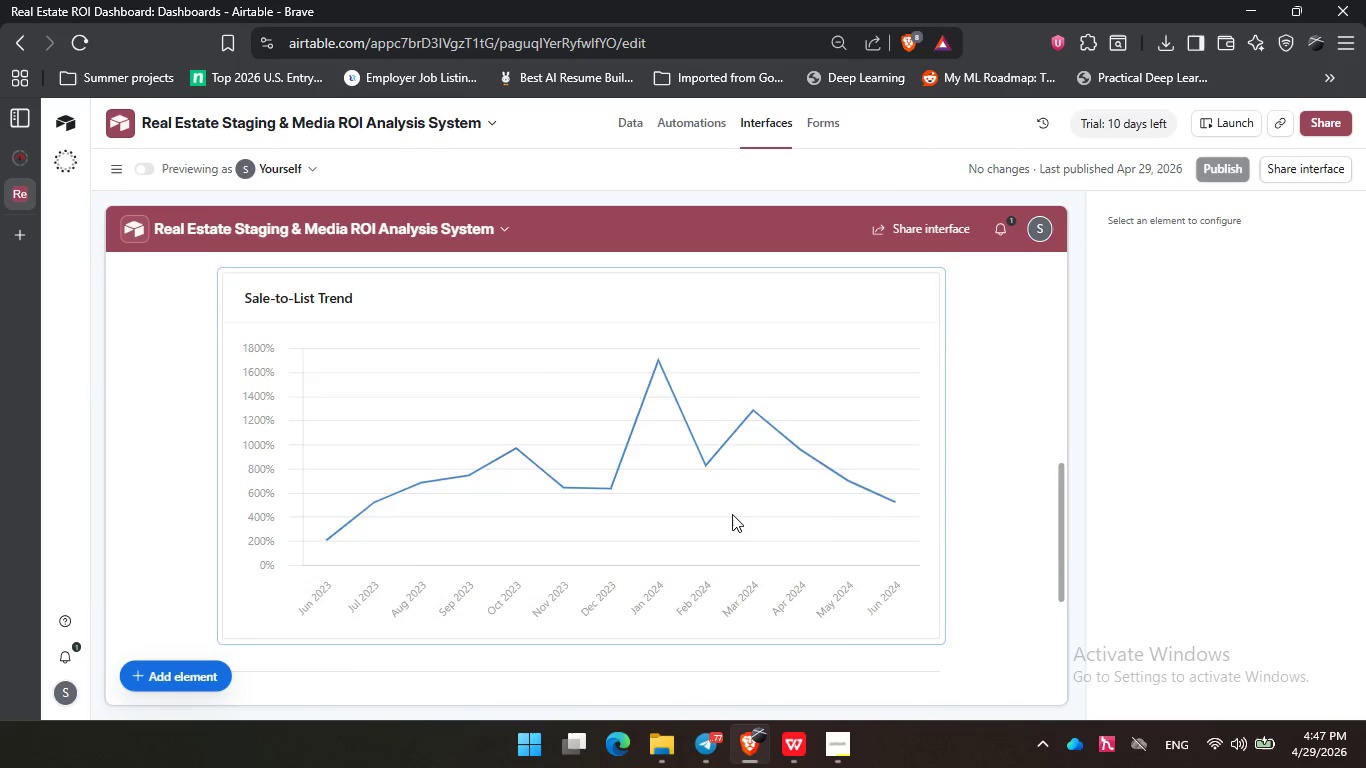 
scroll: coordinate [731, 558], scroll_direction: up, amount: 6.0
 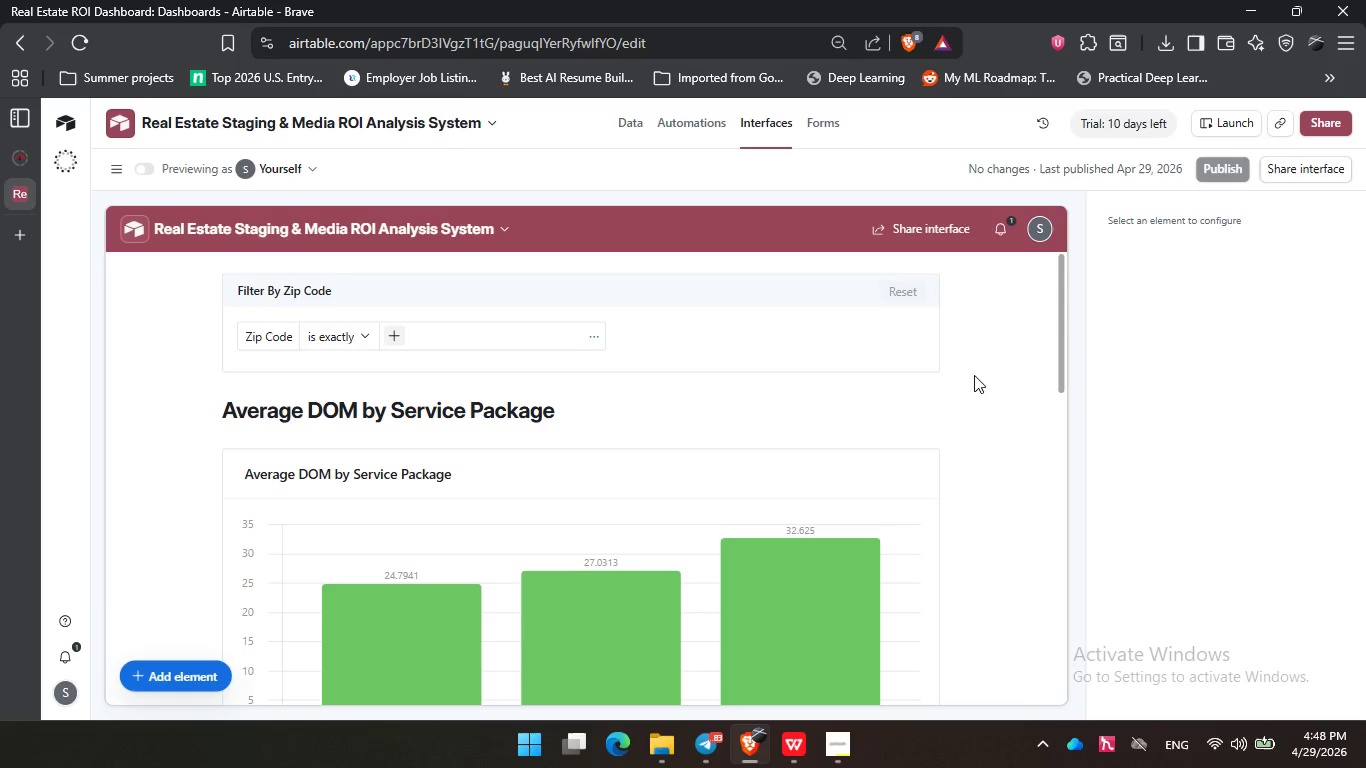 
double_click([993, 473])
 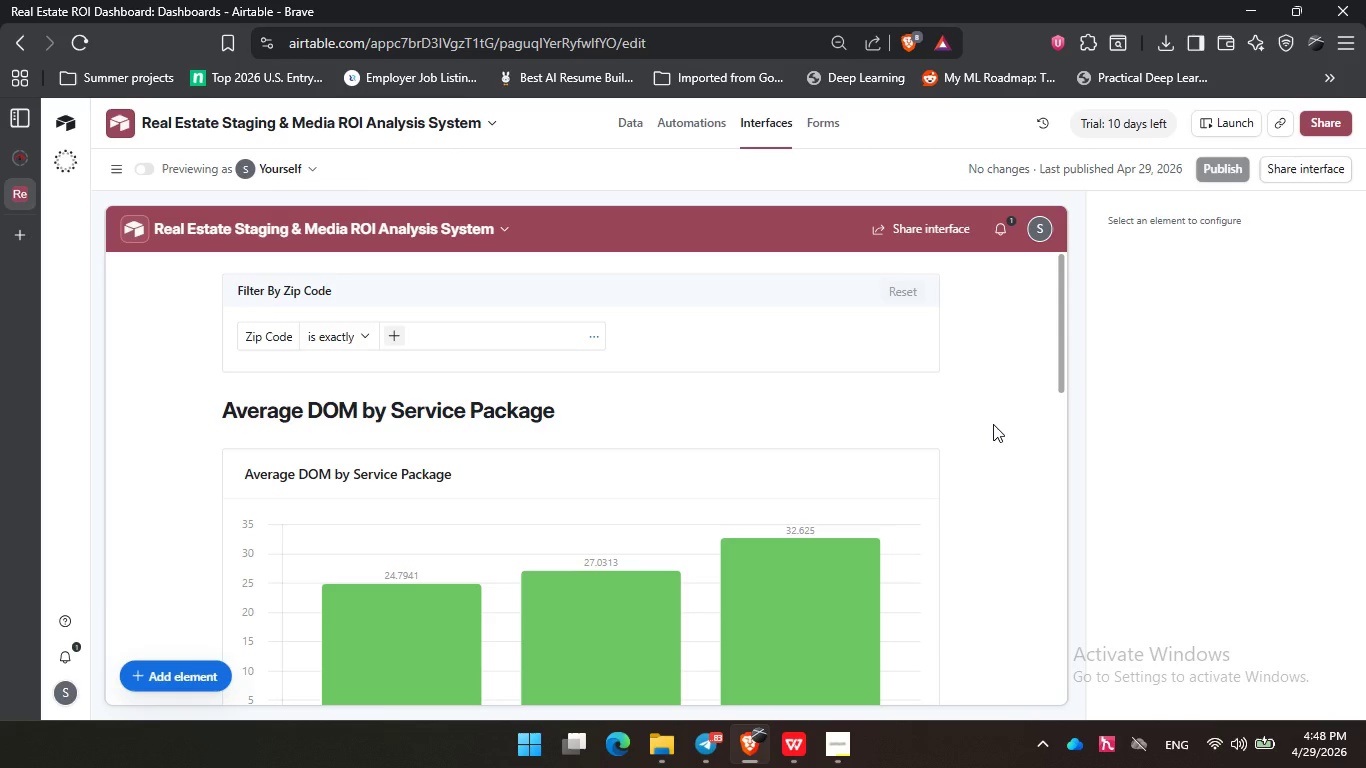 
triple_click([993, 424])
 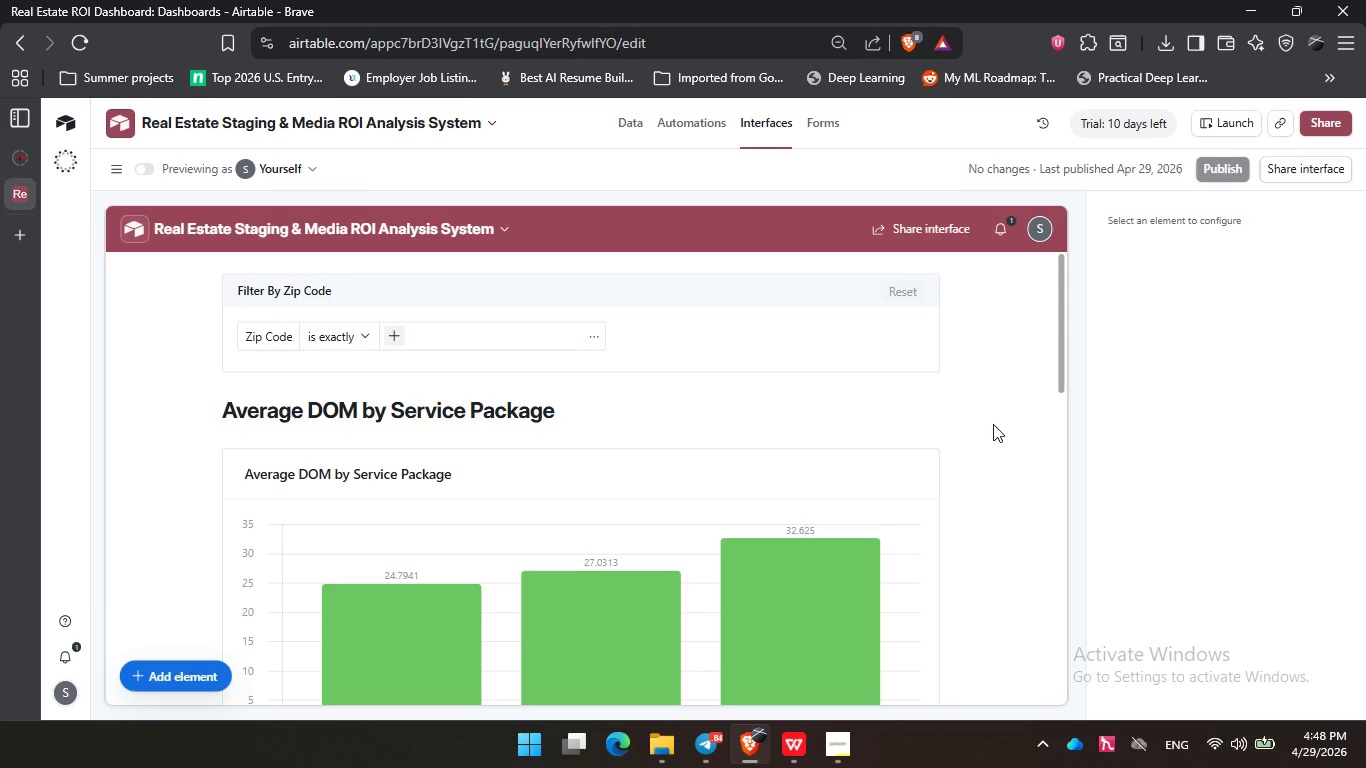 
wait(22.08)
 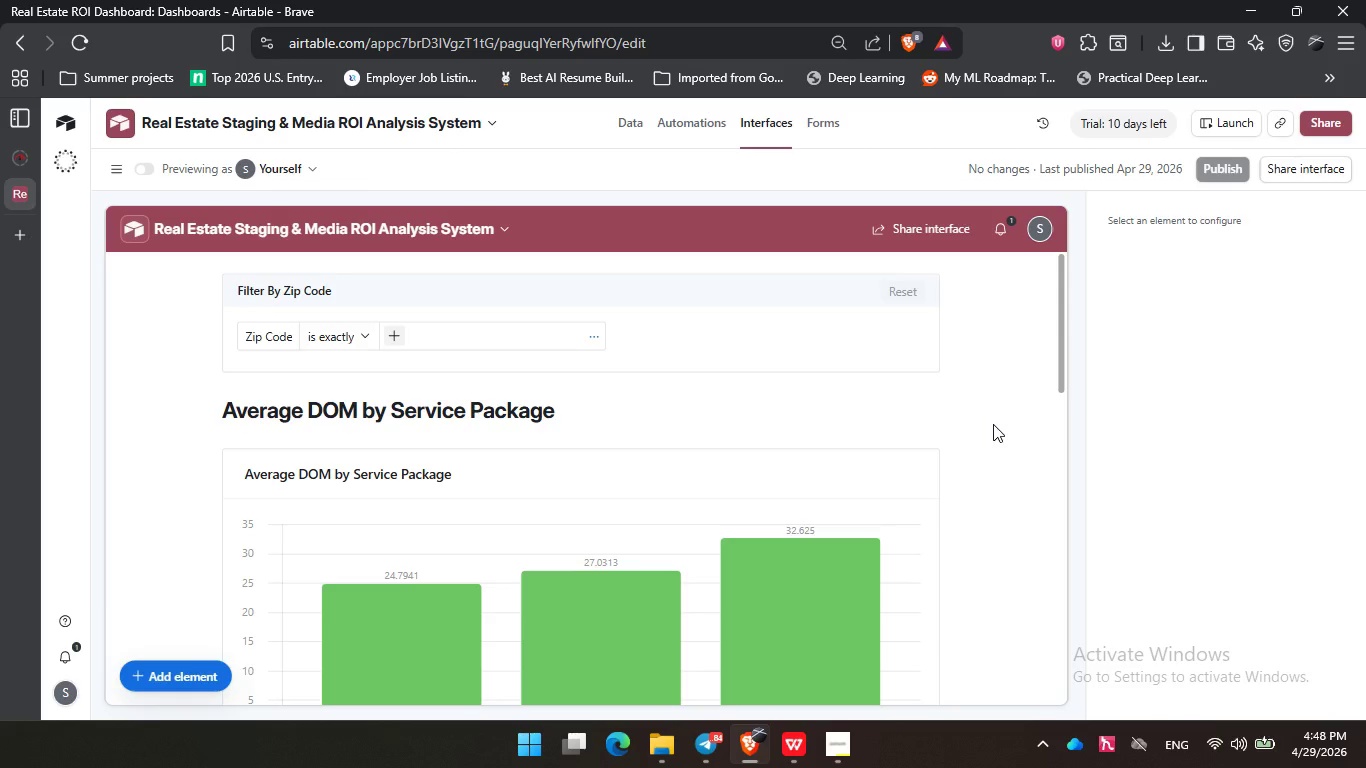 
left_click([993, 424])
 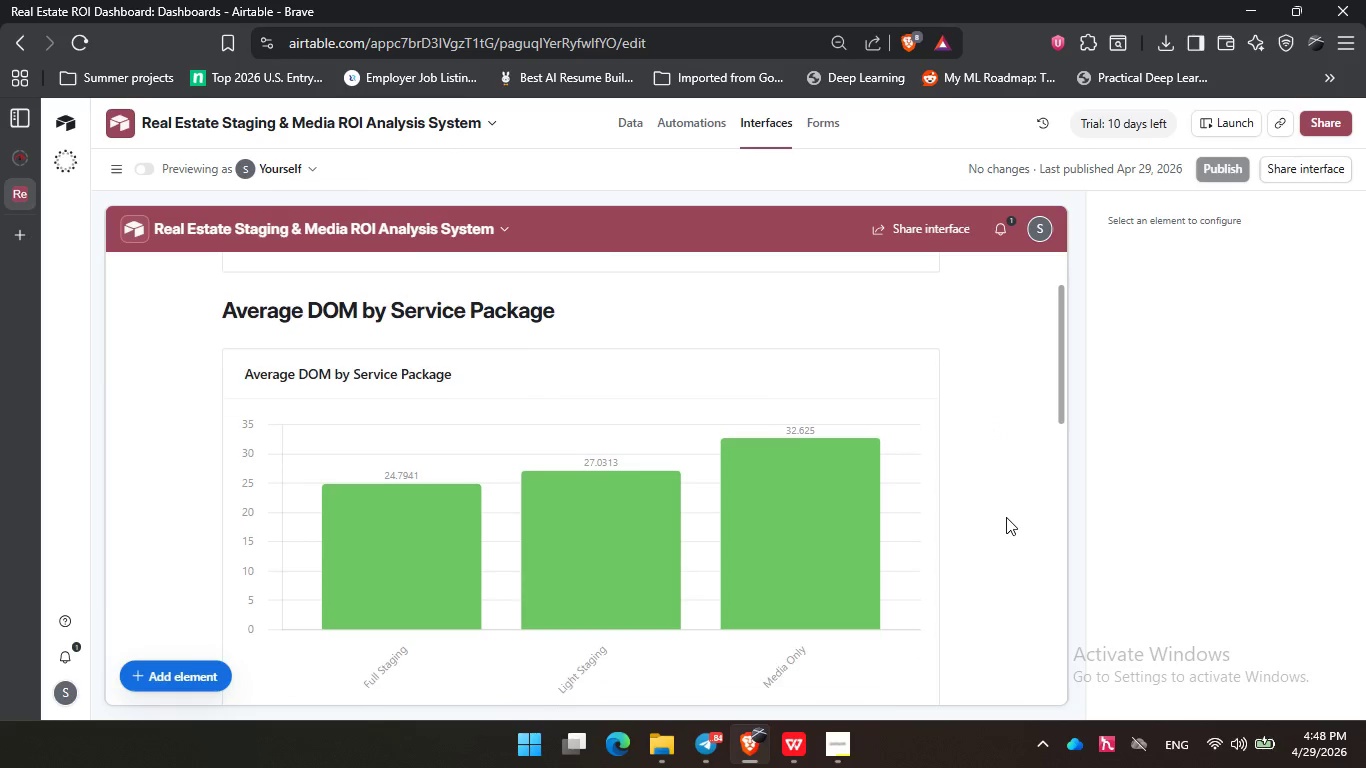 
scroll: coordinate [542, 467], scroll_direction: down, amount: 11.0
 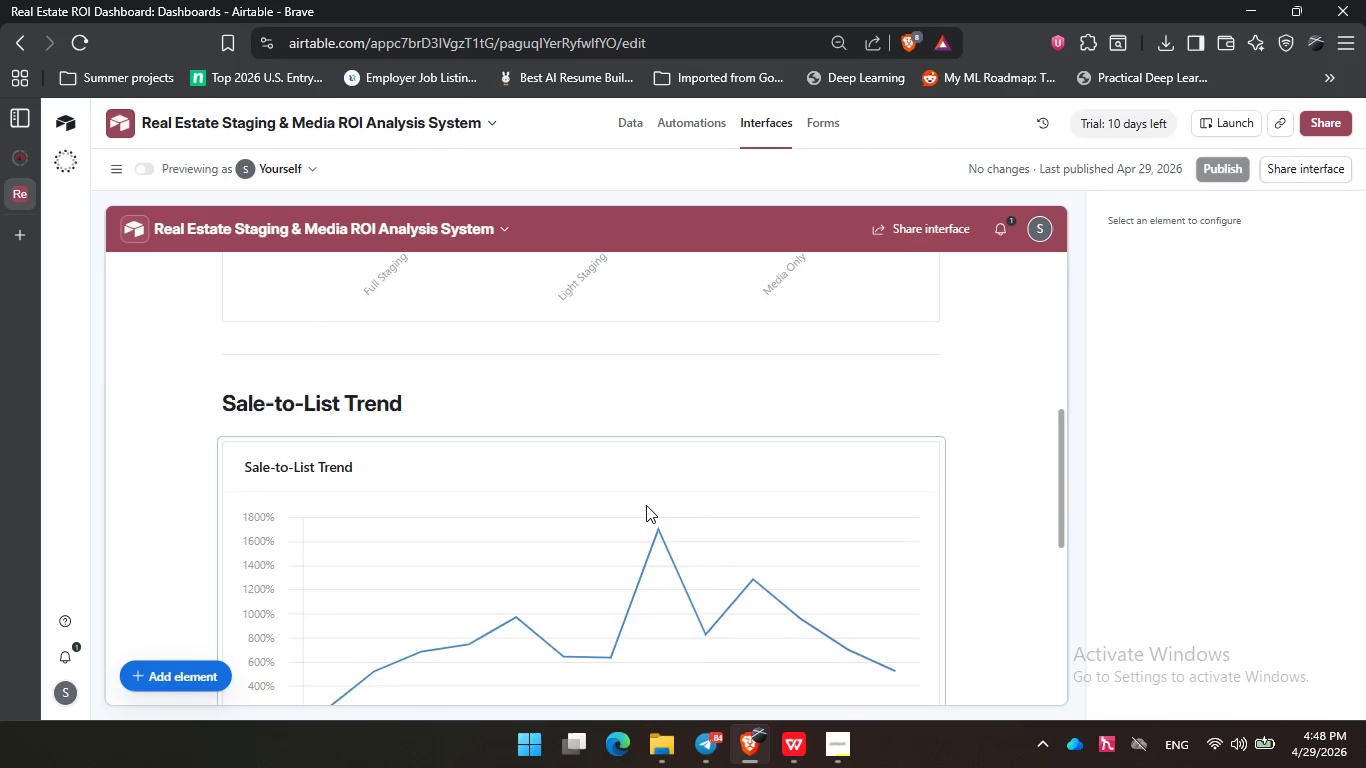 
scroll: coordinate [646, 504], scroll_direction: up, amount: 15.0
 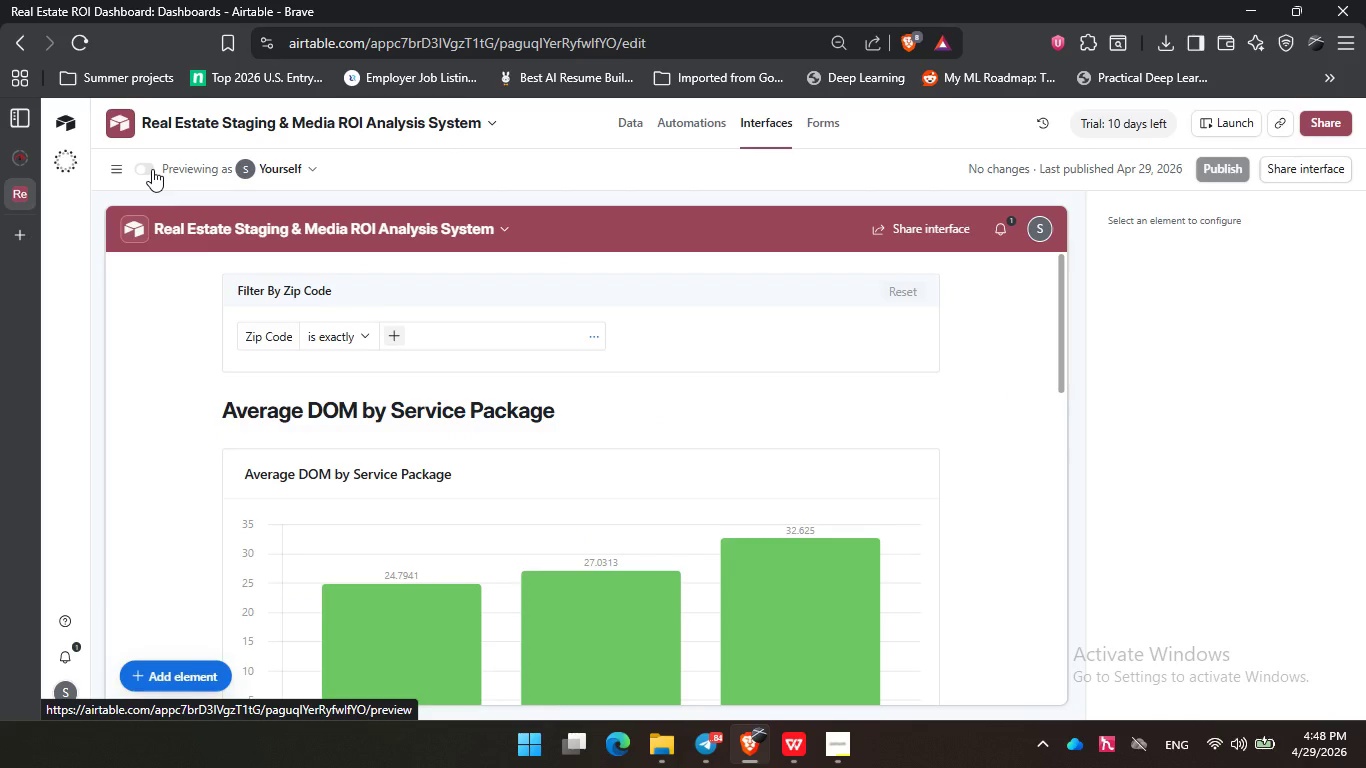 
left_click([152, 169])
 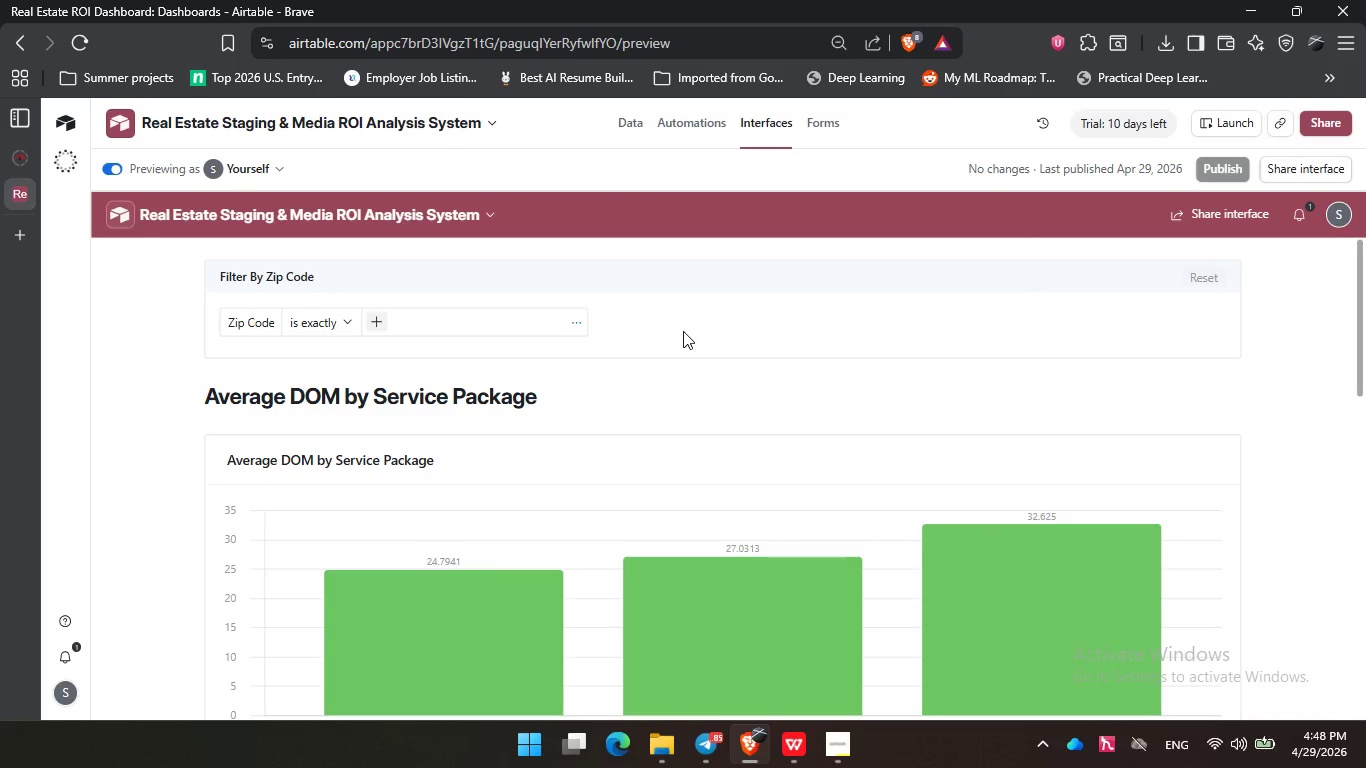 
left_click([683, 331])
 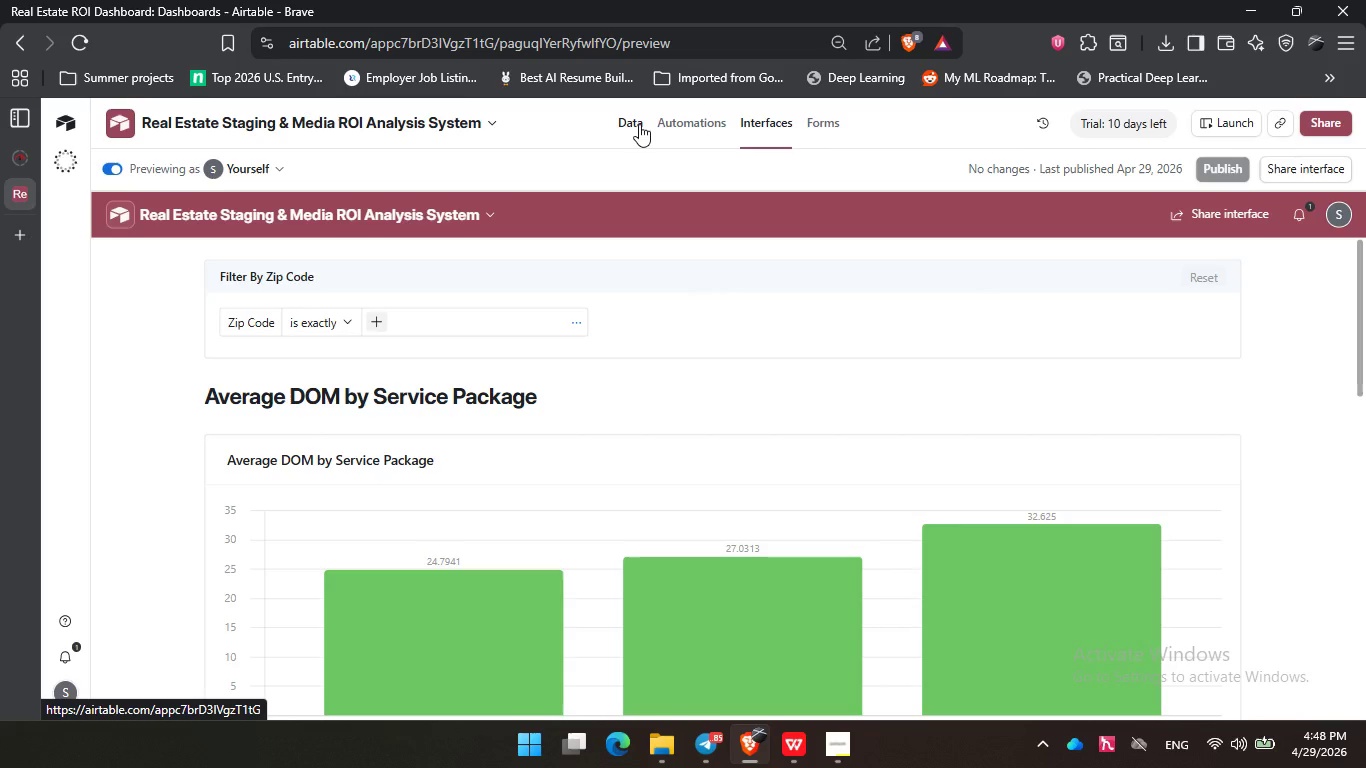 
wait(5.7)
 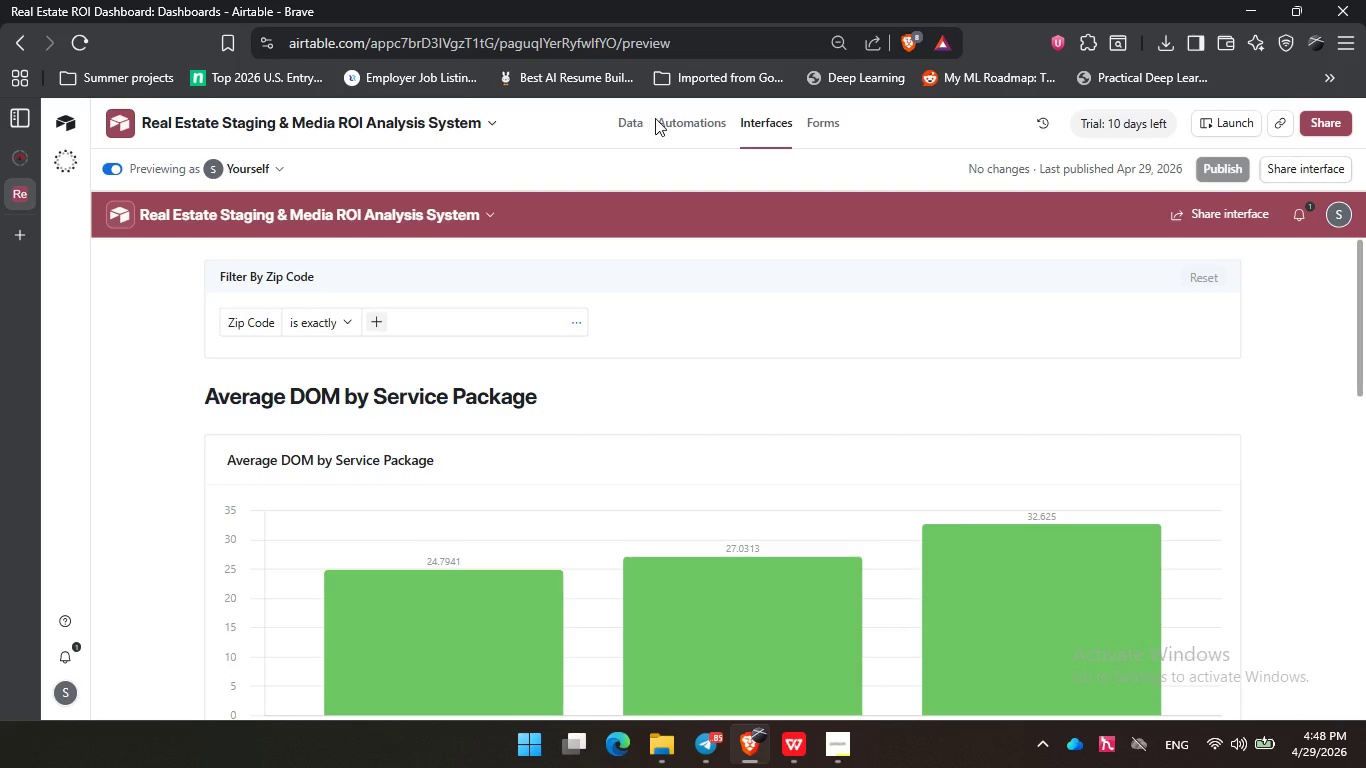 
left_click([626, 118])
 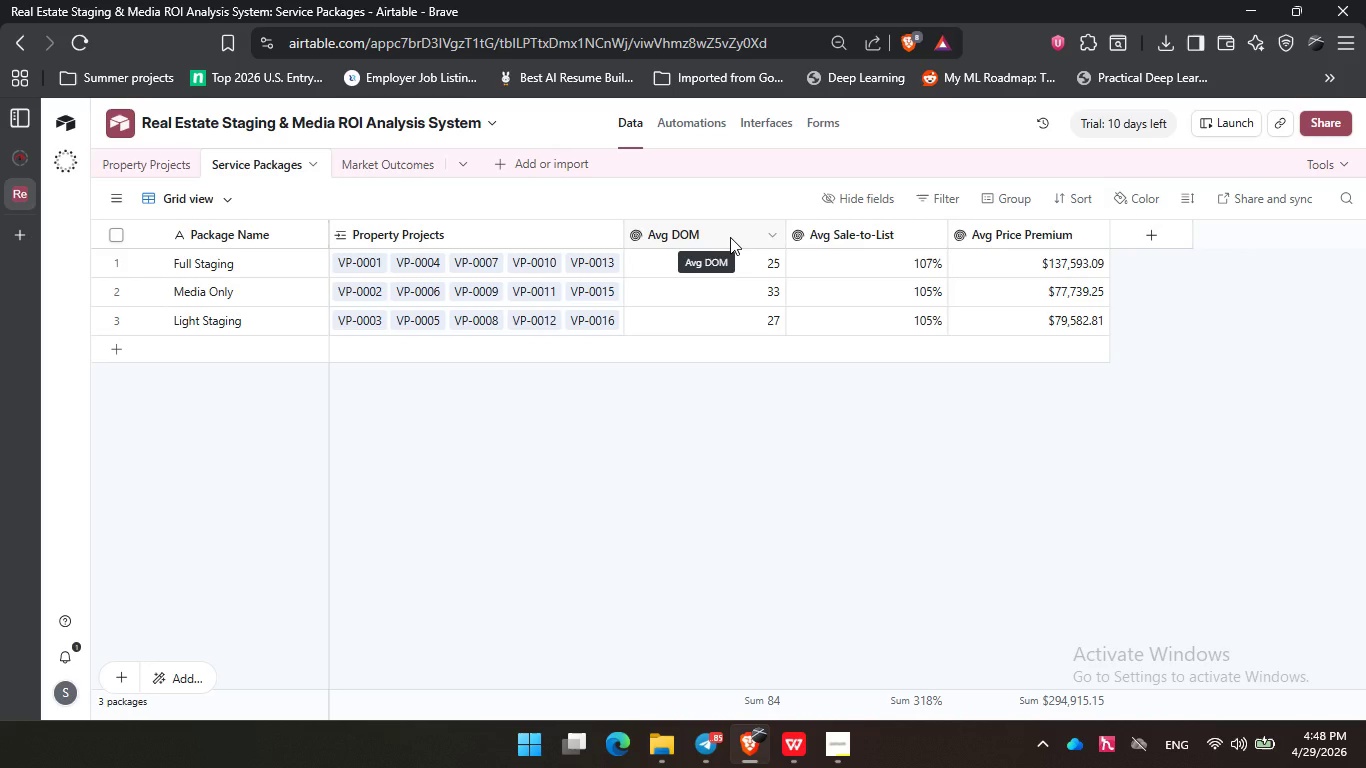 
double_click([730, 236])
 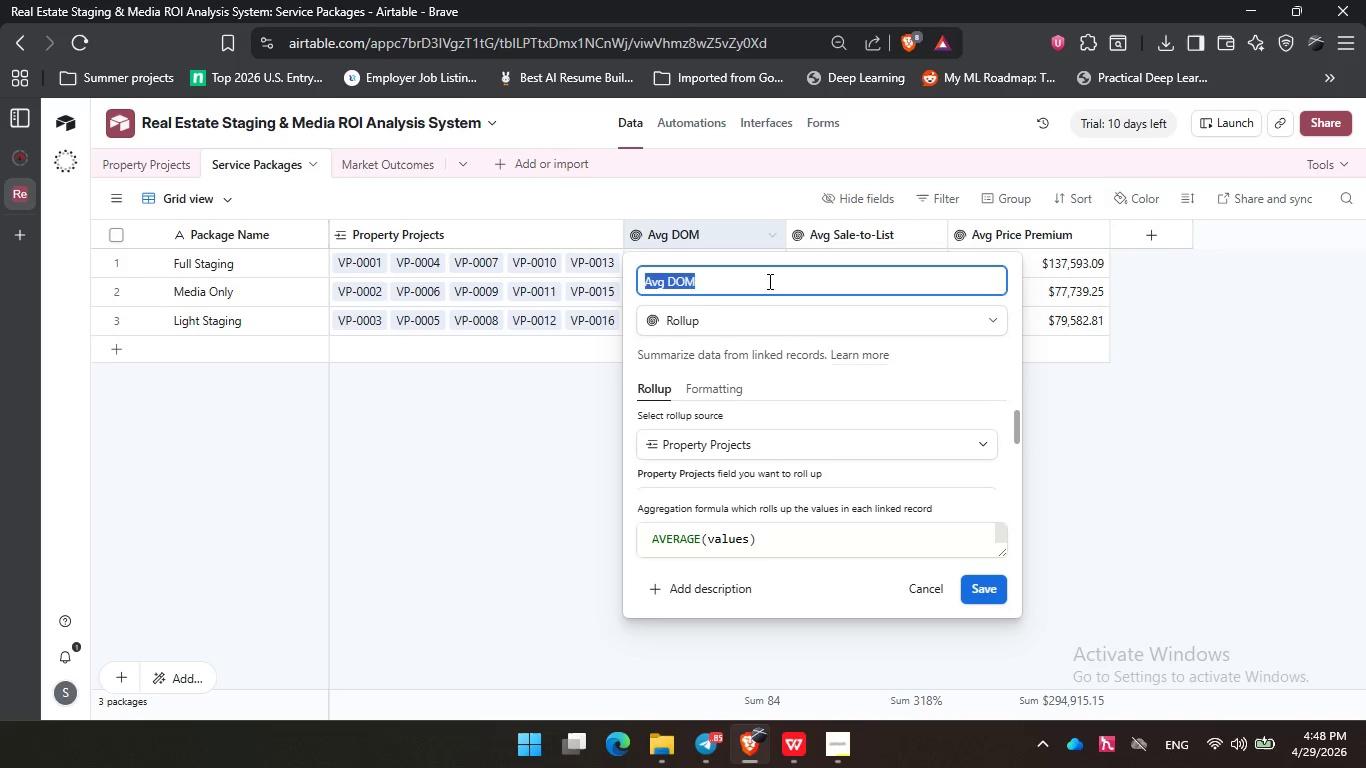 
left_click([768, 281])
 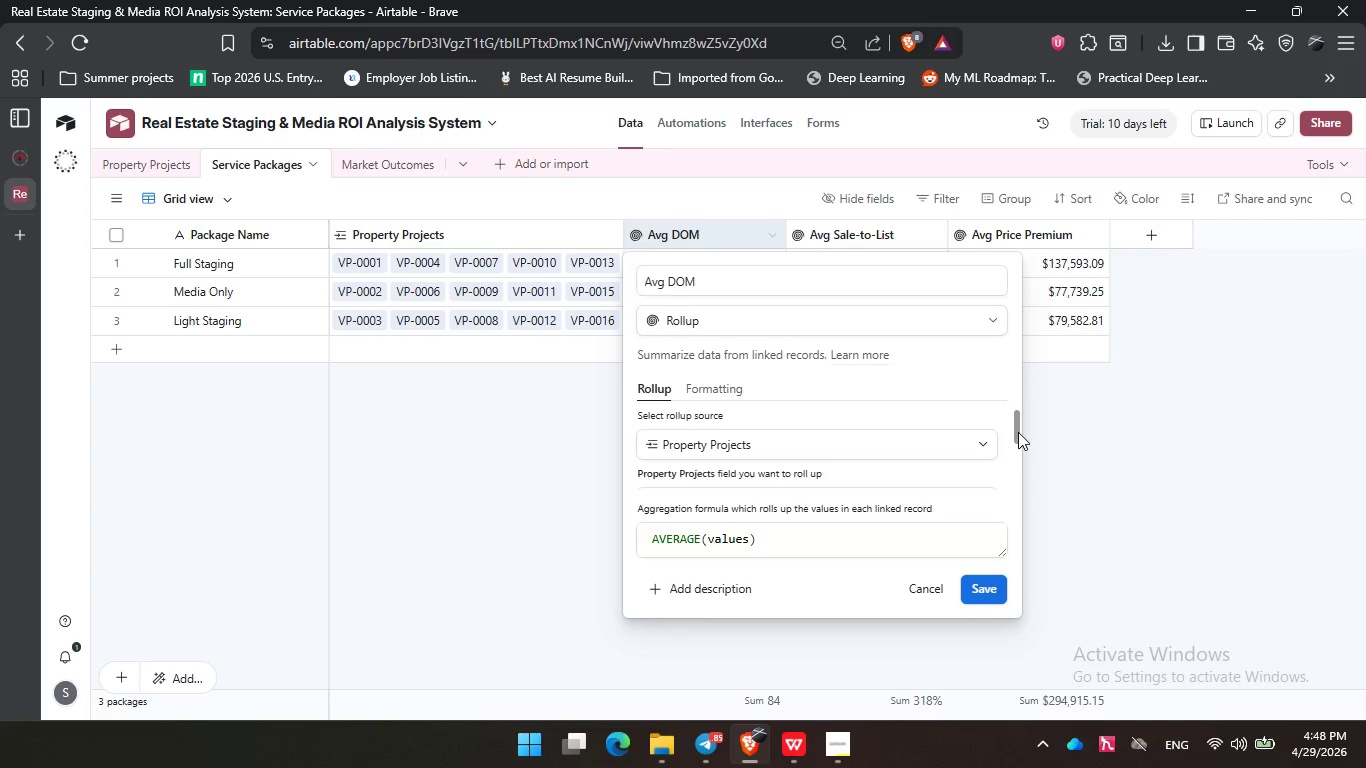 
left_click_drag(start_coordinate=[1018, 432], to_coordinate=[1019, 444])
 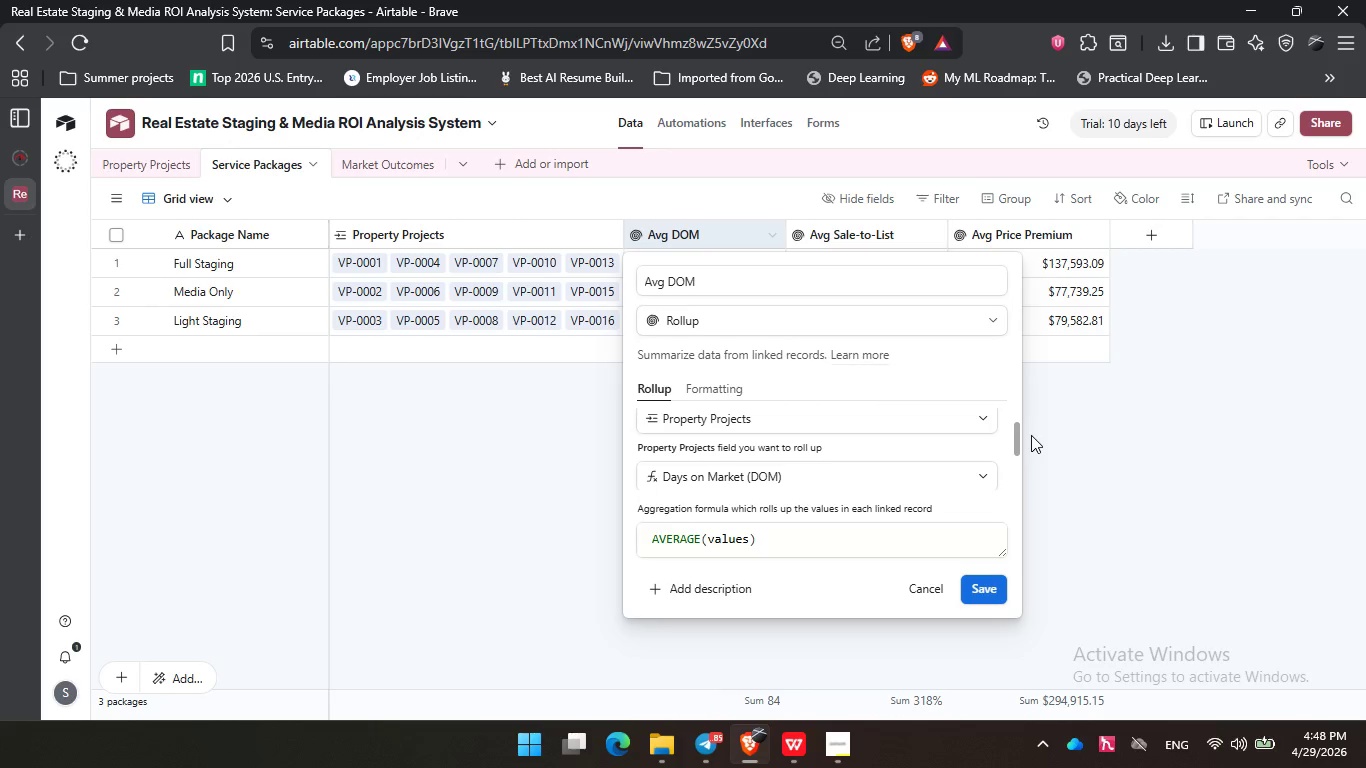 
wait(7.97)
 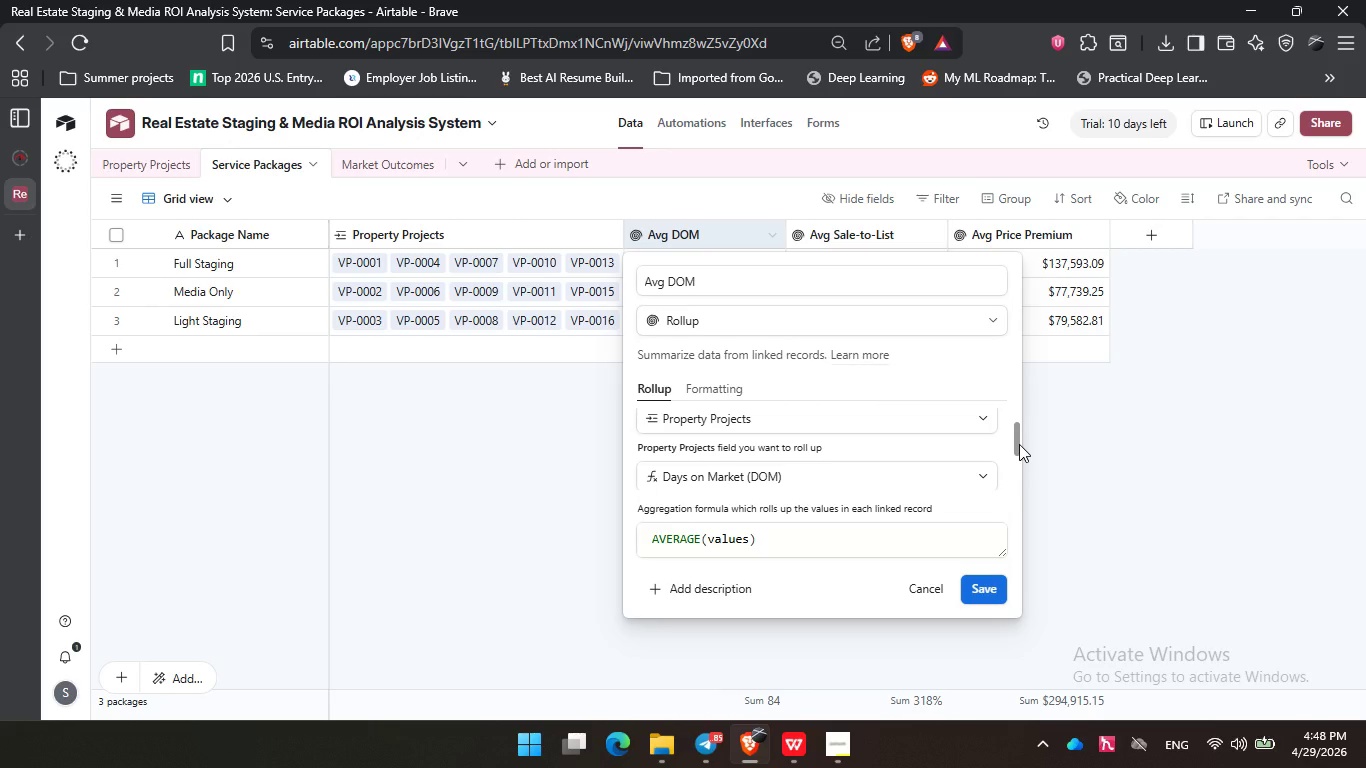 
left_click([672, 259])
 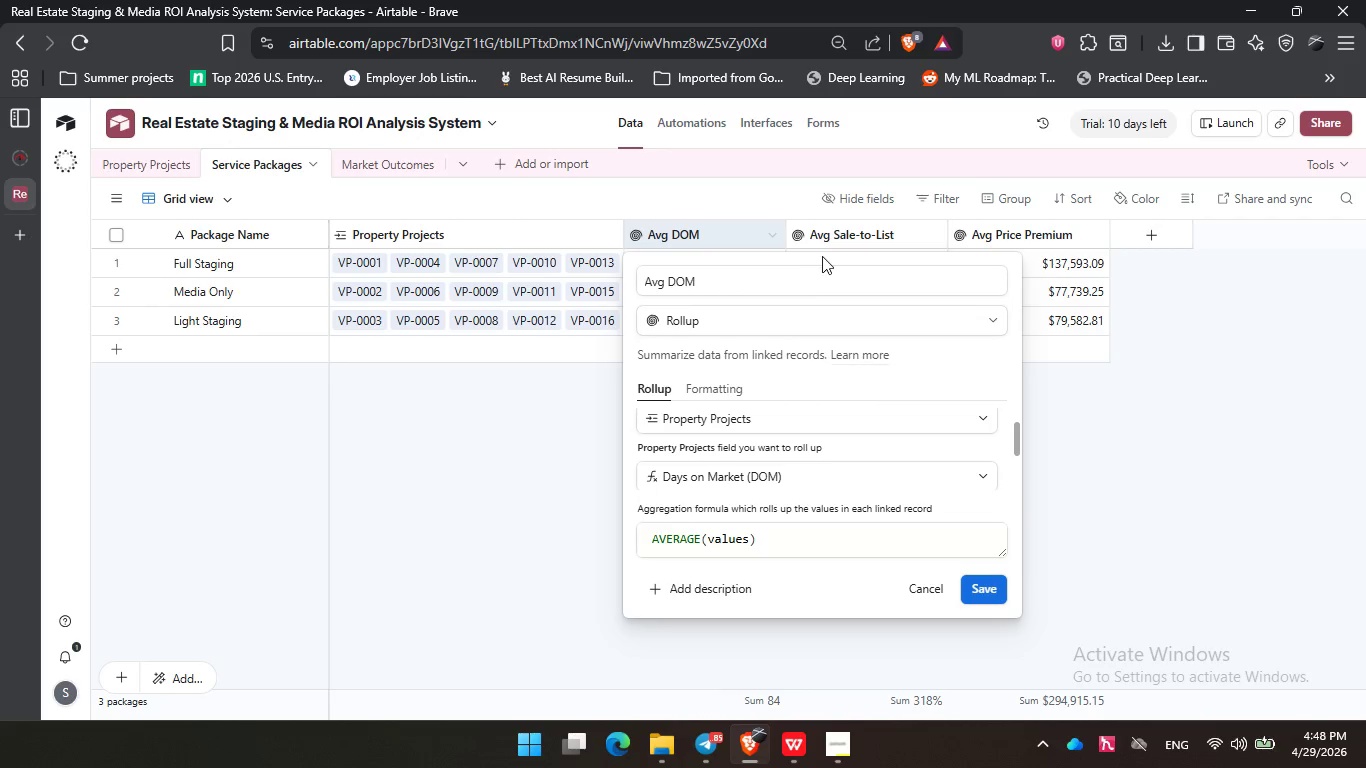 
left_click([757, 260])
 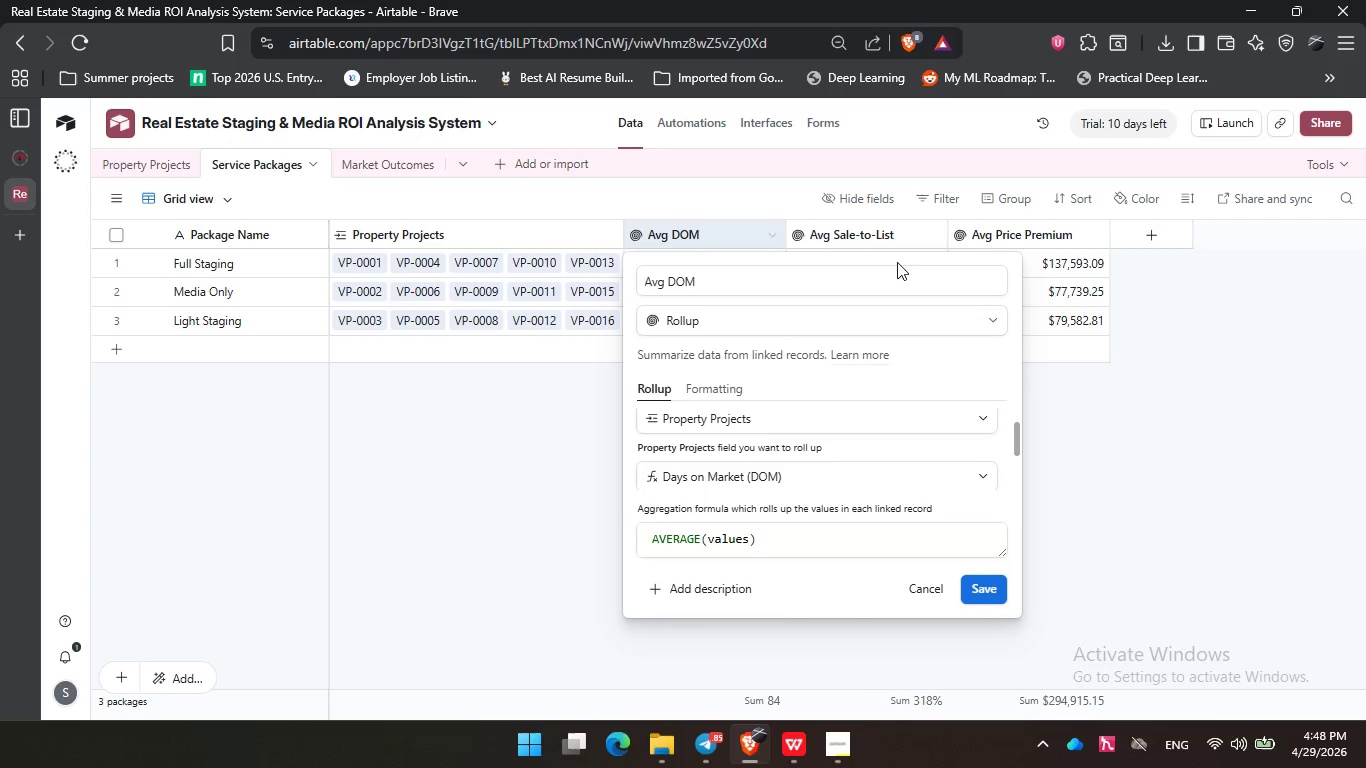 
double_click([886, 262])
 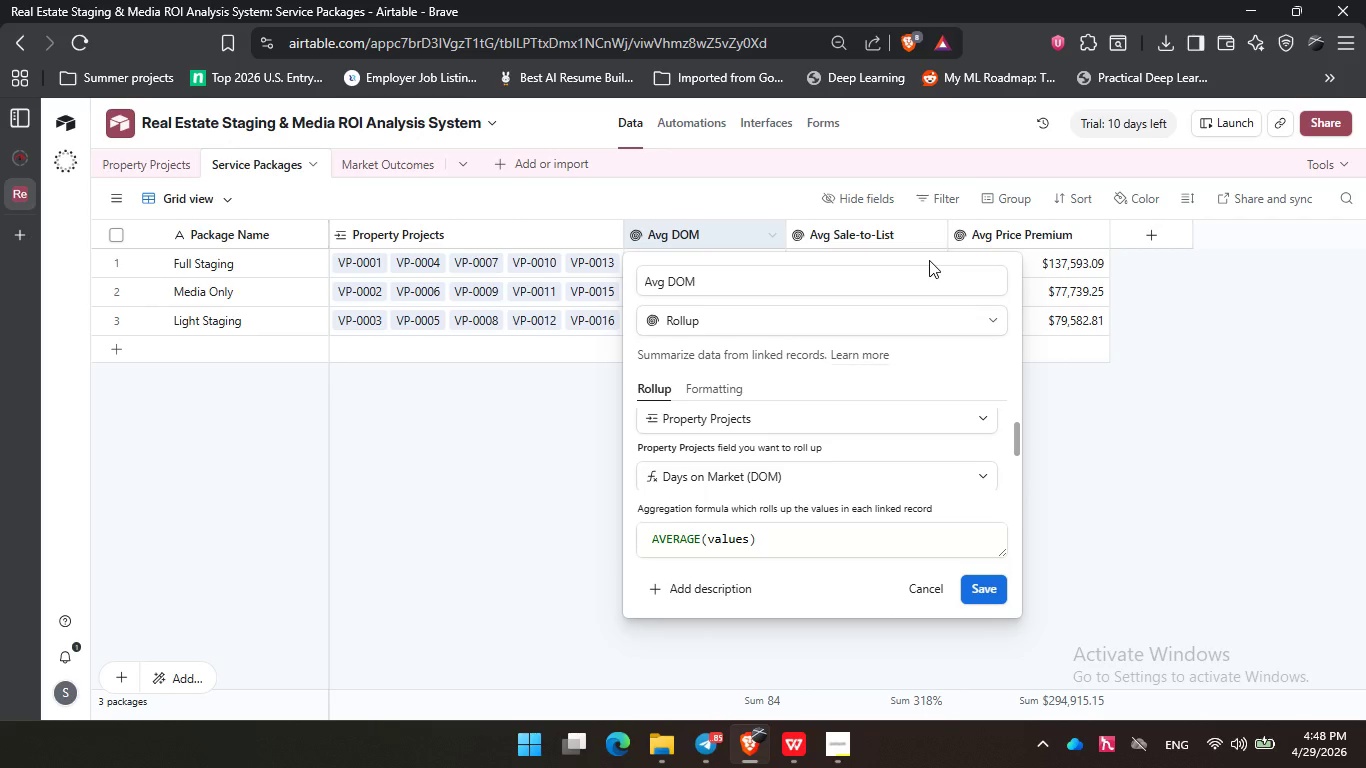 
left_click([929, 260])
 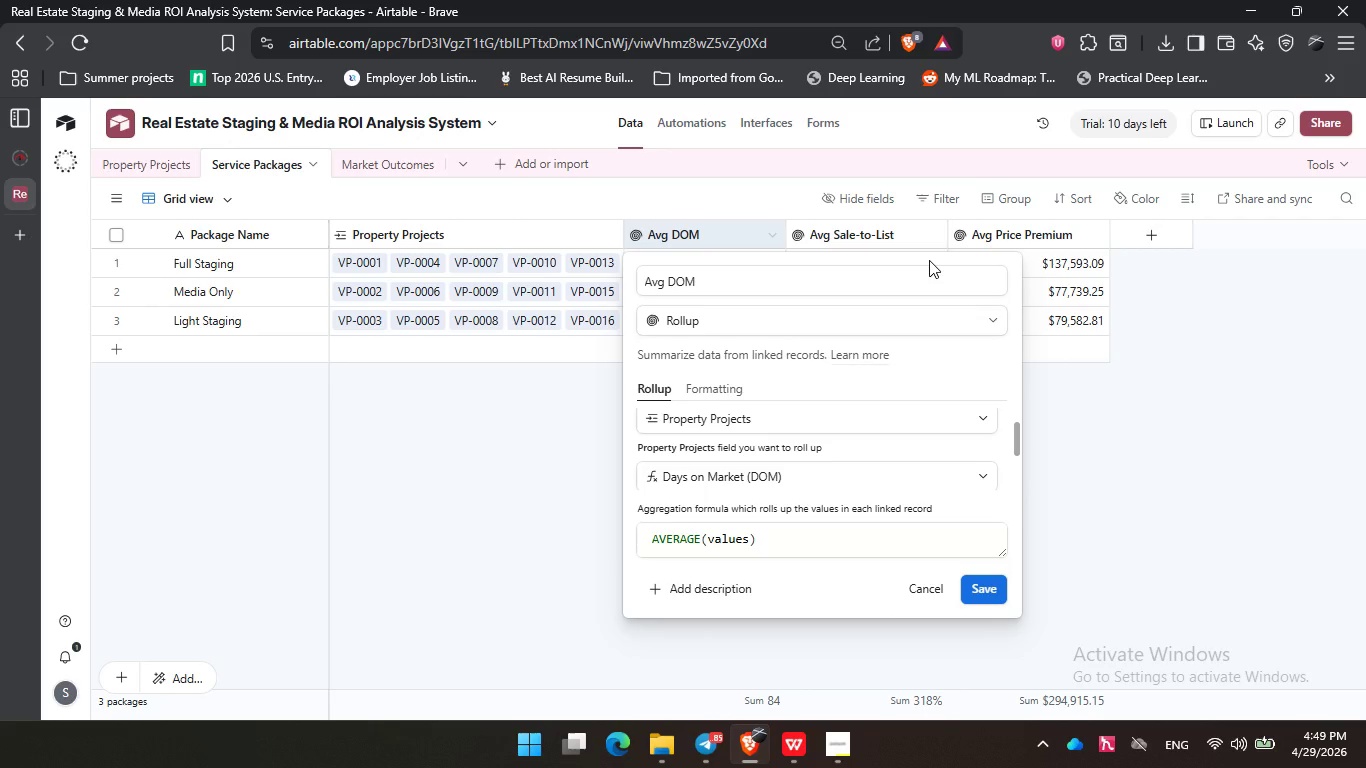 
wait(23.7)
 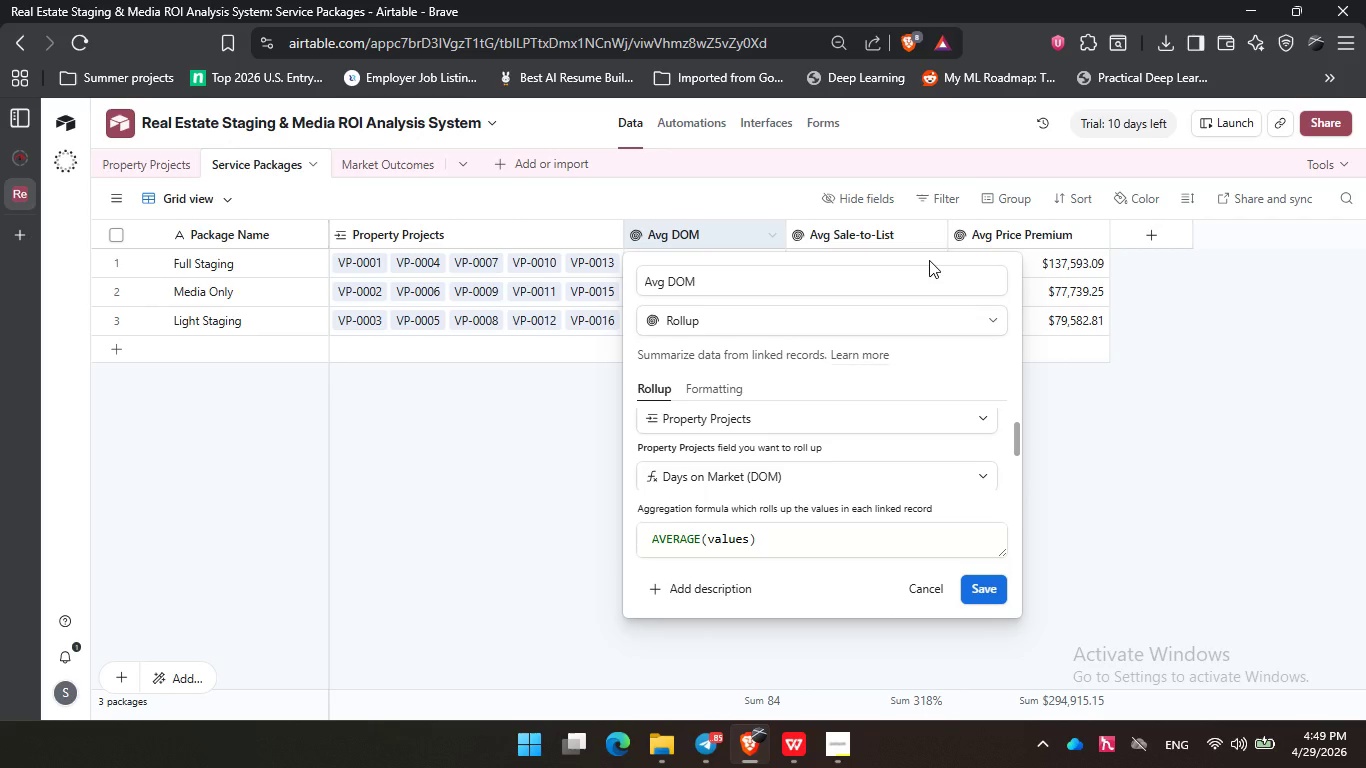 
double_click([847, 235])
 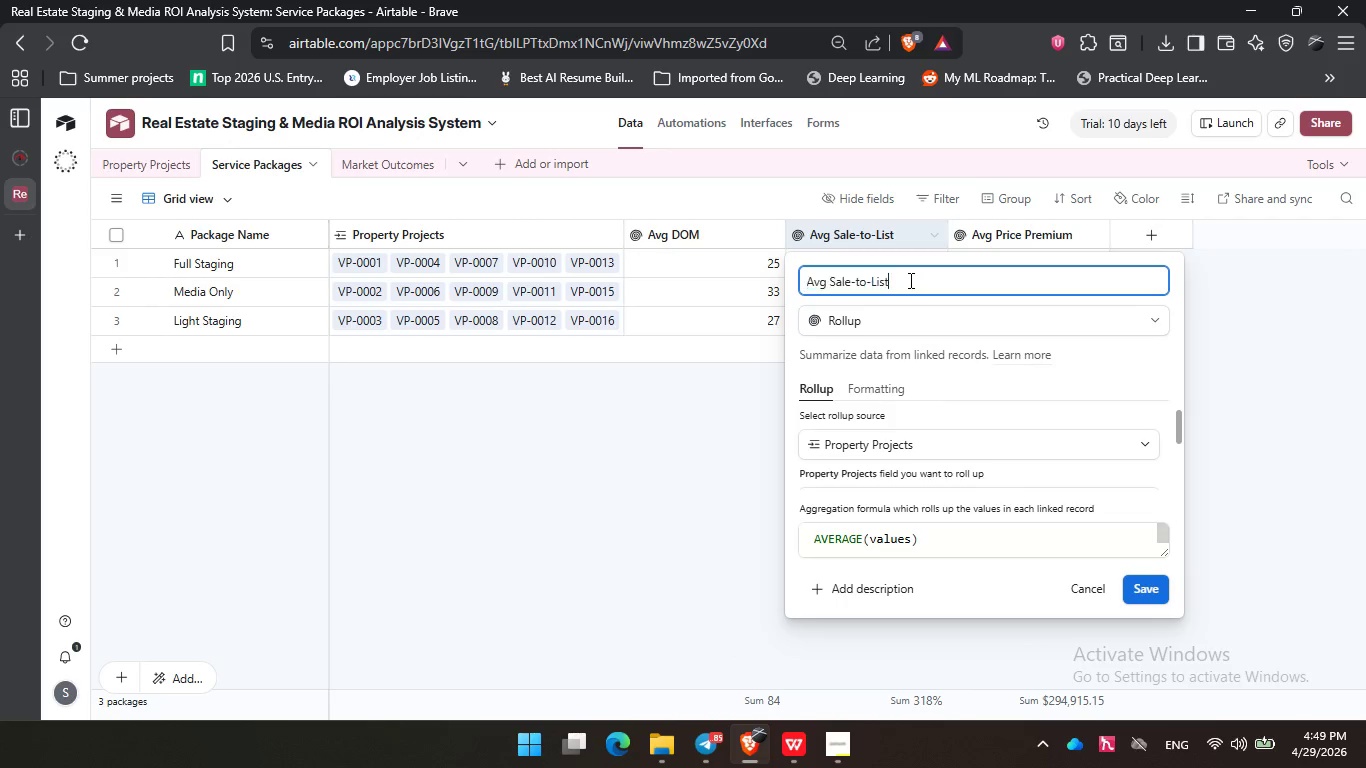 
left_click([909, 280])
 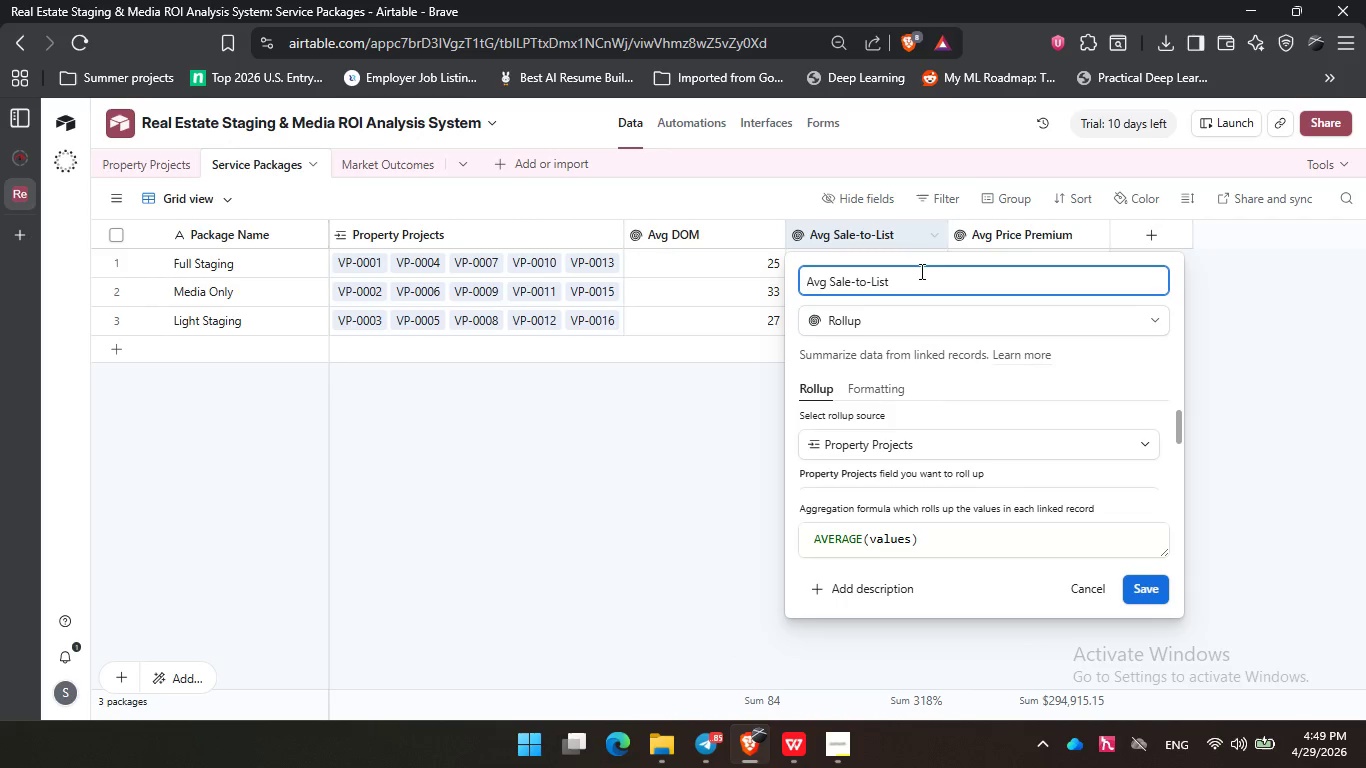 
wait(6.2)
 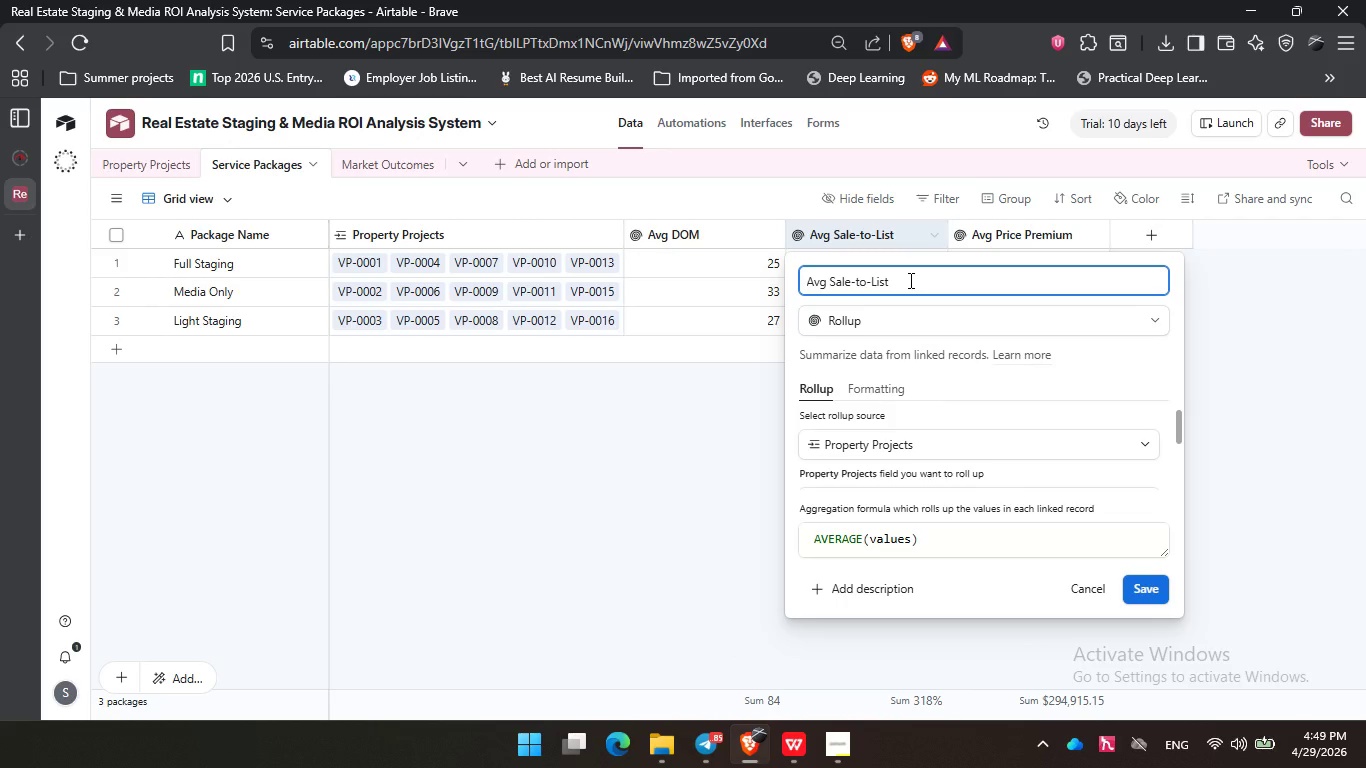 
left_click([928, 257])
 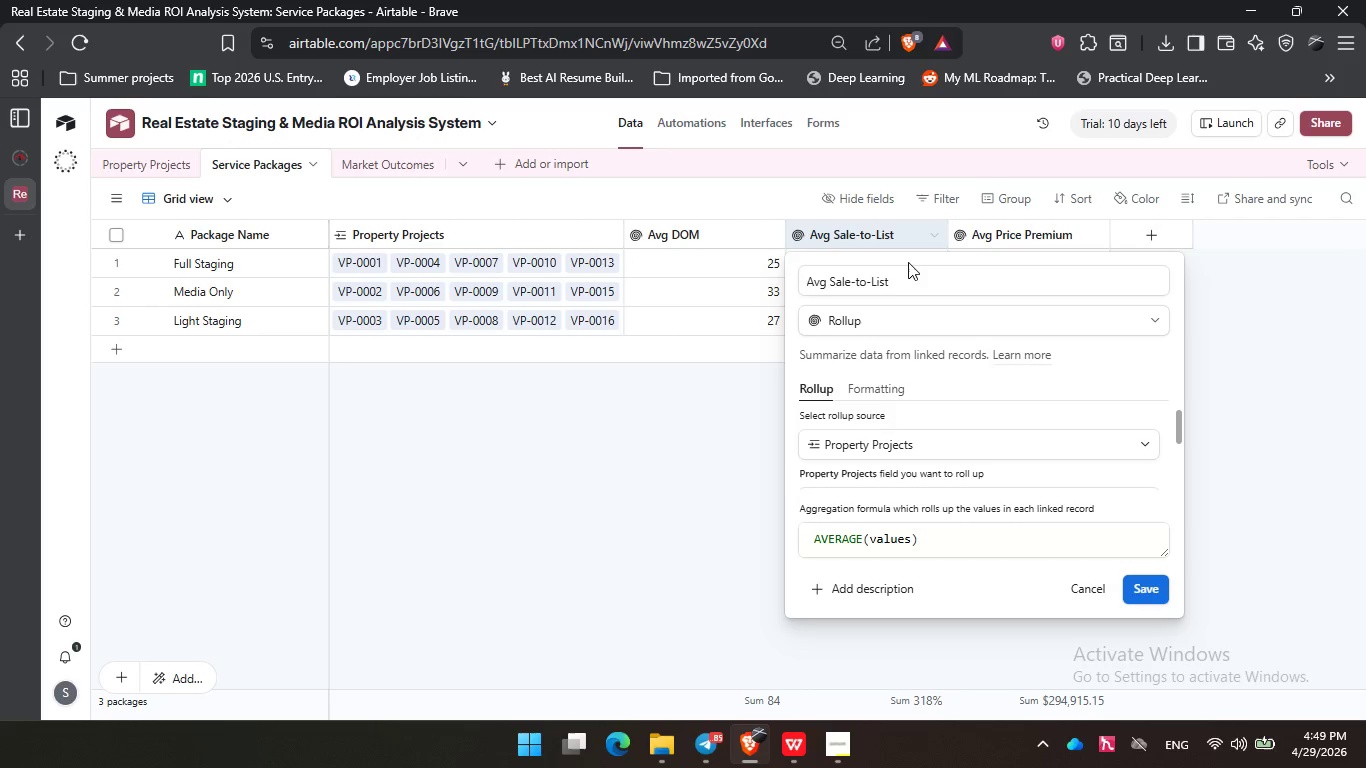 
left_click([896, 262])
 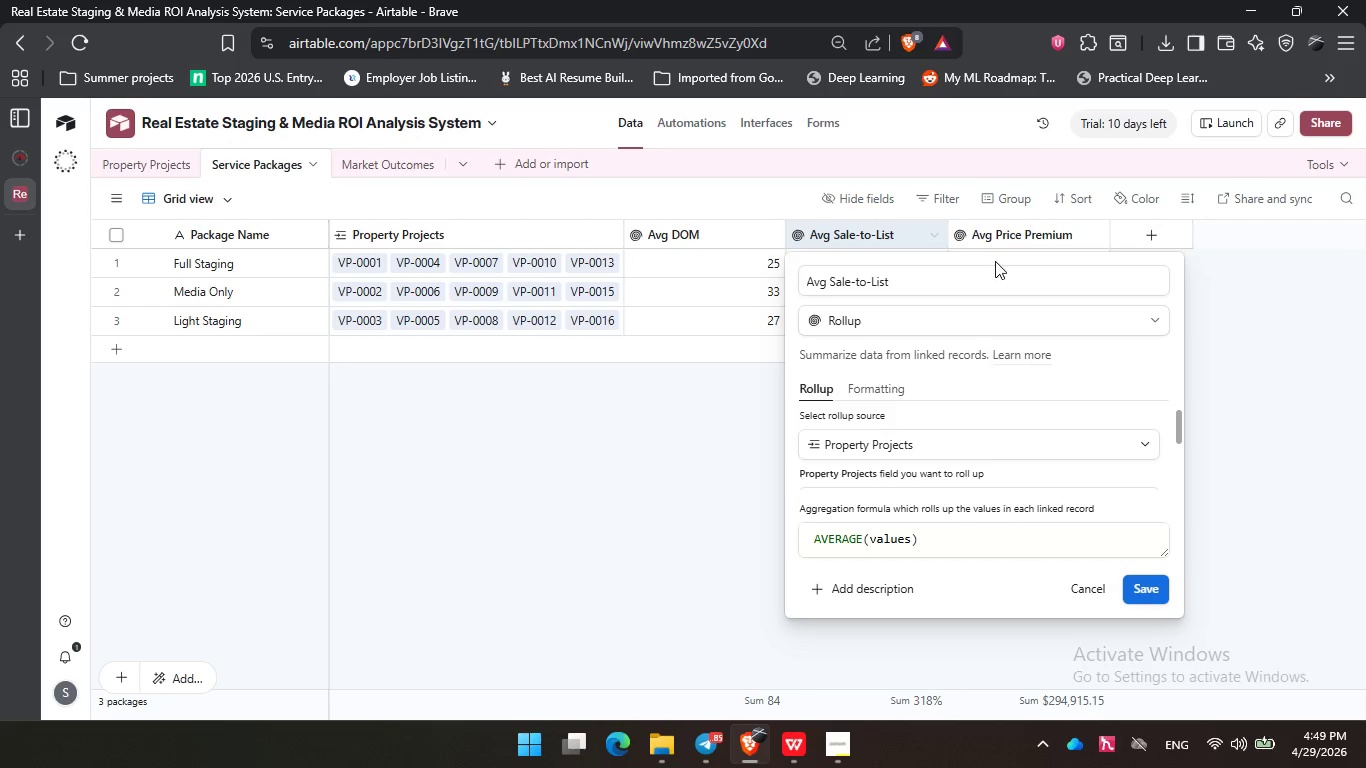 
double_click([970, 257])
 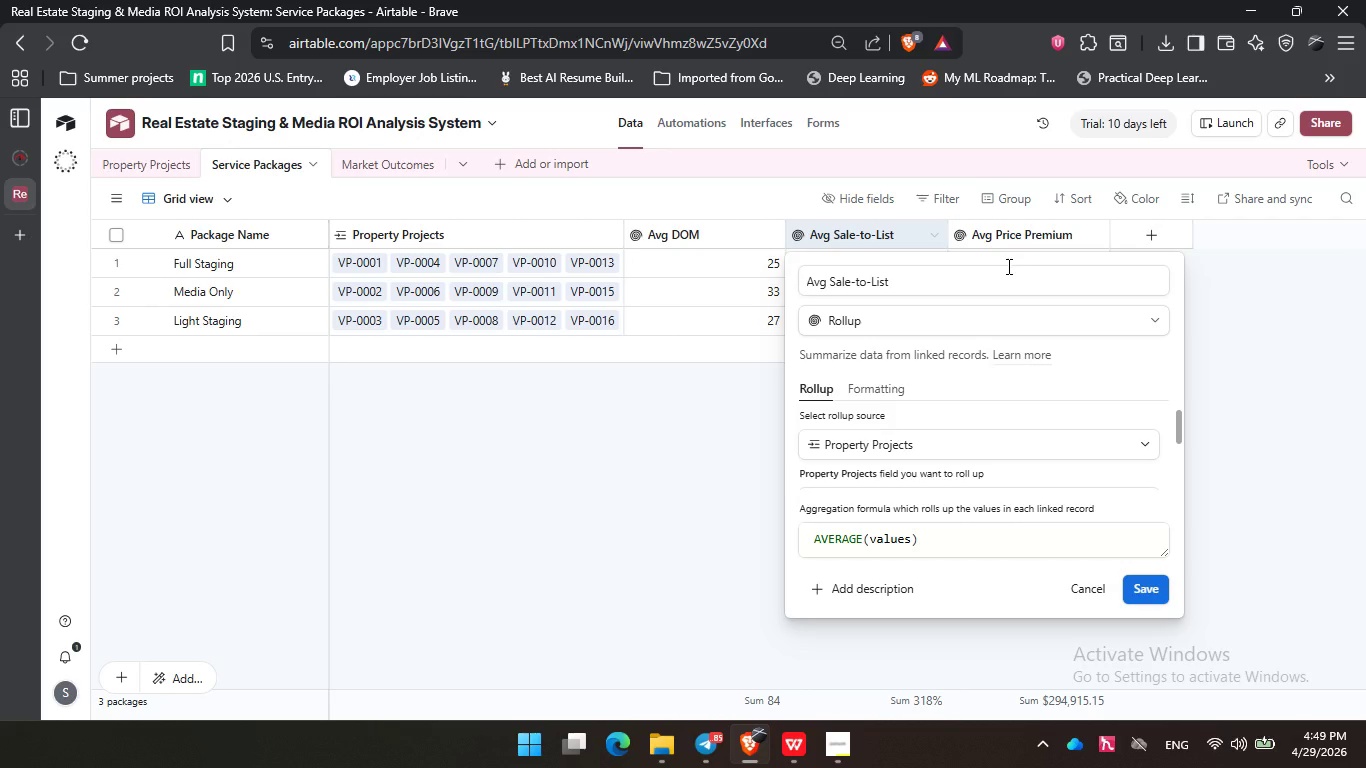 
wait(12.66)
 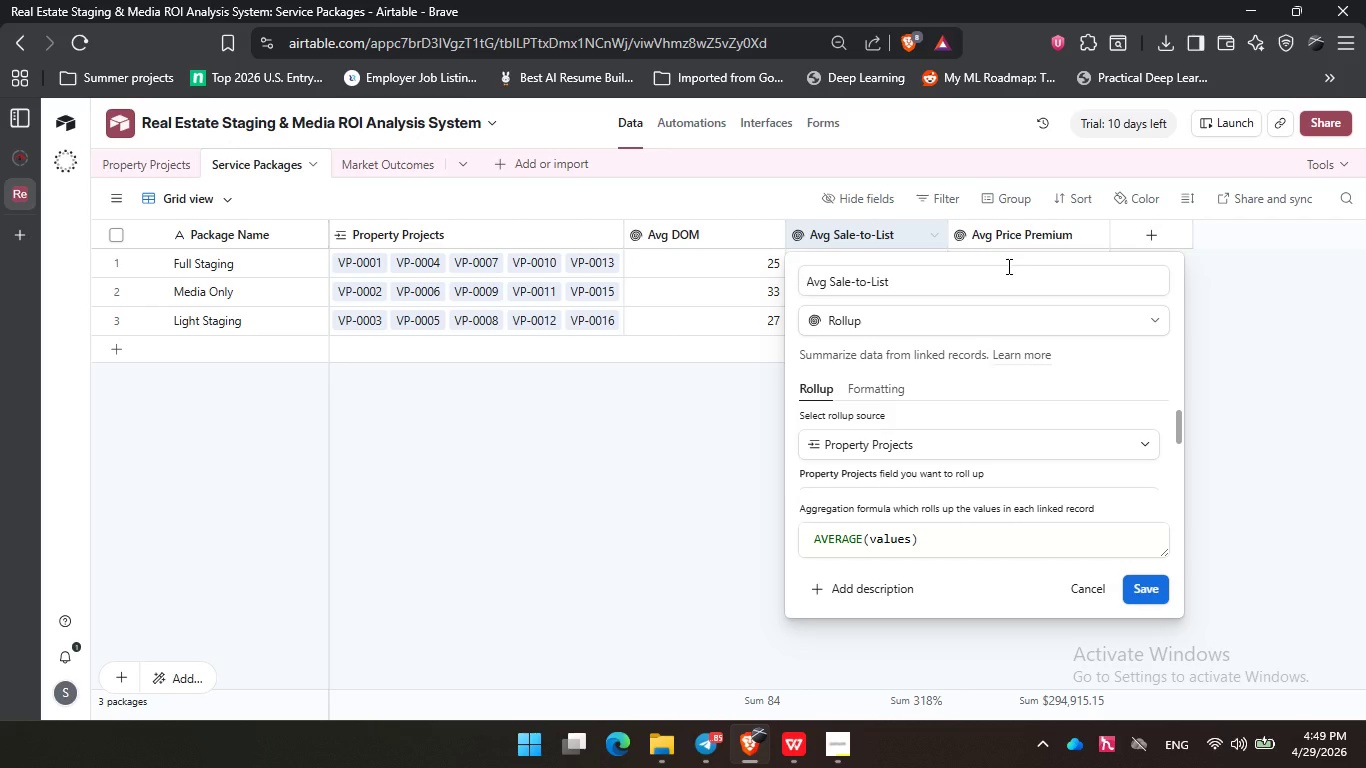 
left_click_drag(start_coordinate=[1177, 426], to_coordinate=[1179, 436])
 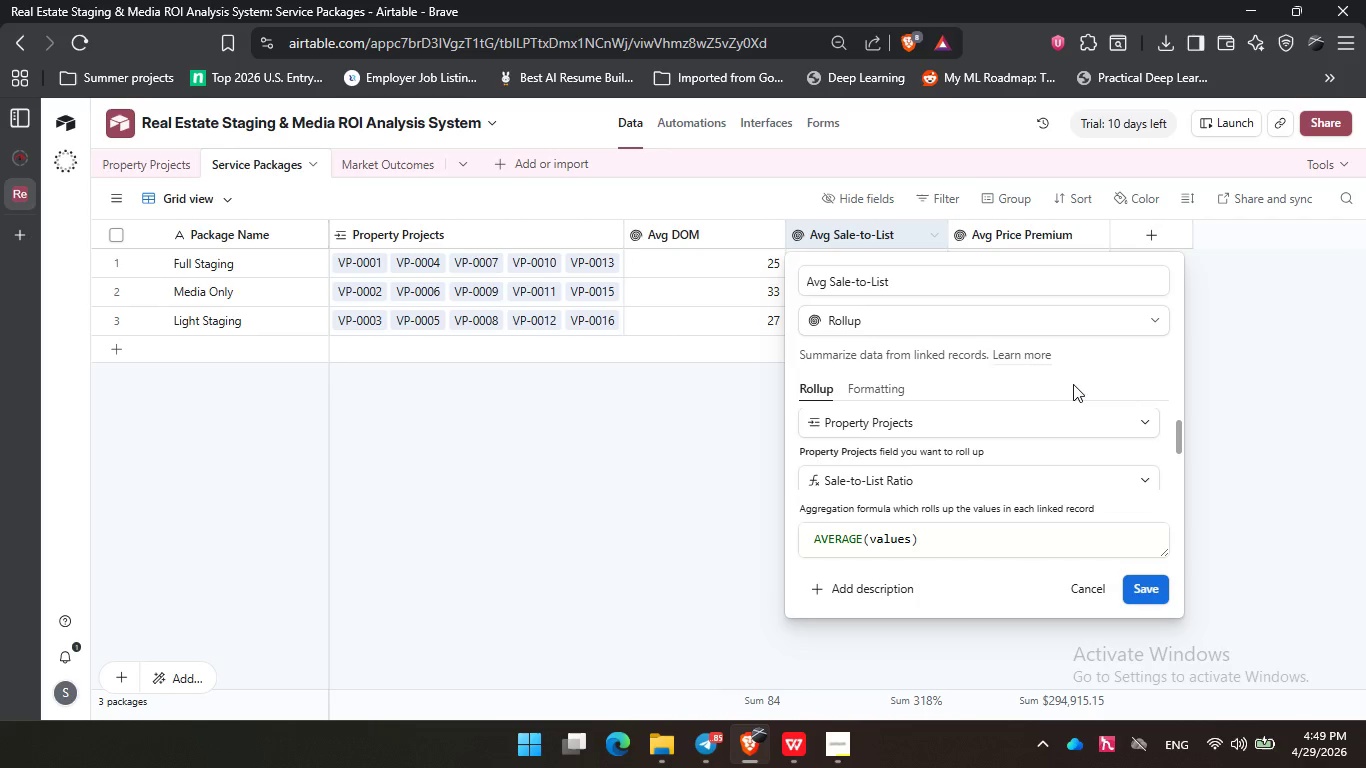 
double_click([1094, 377])
 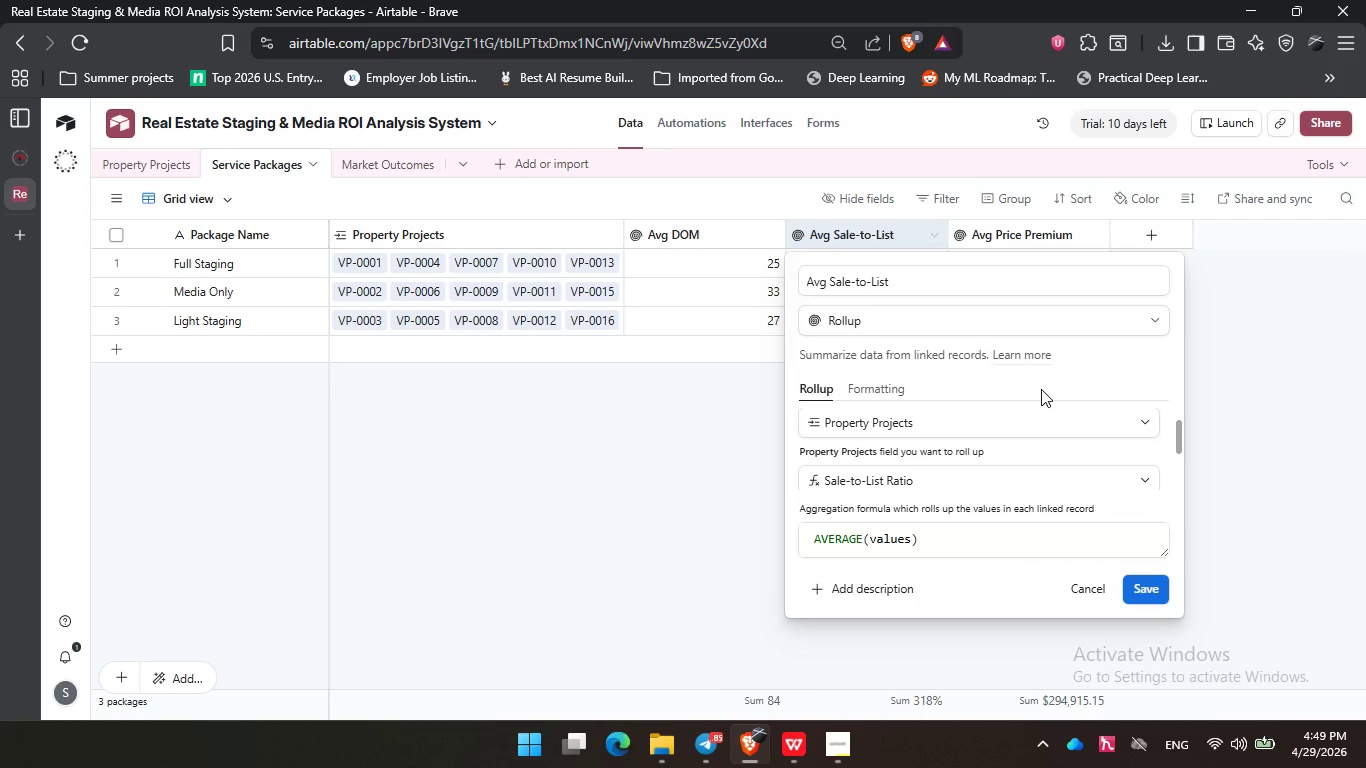 
triple_click([1041, 389])
 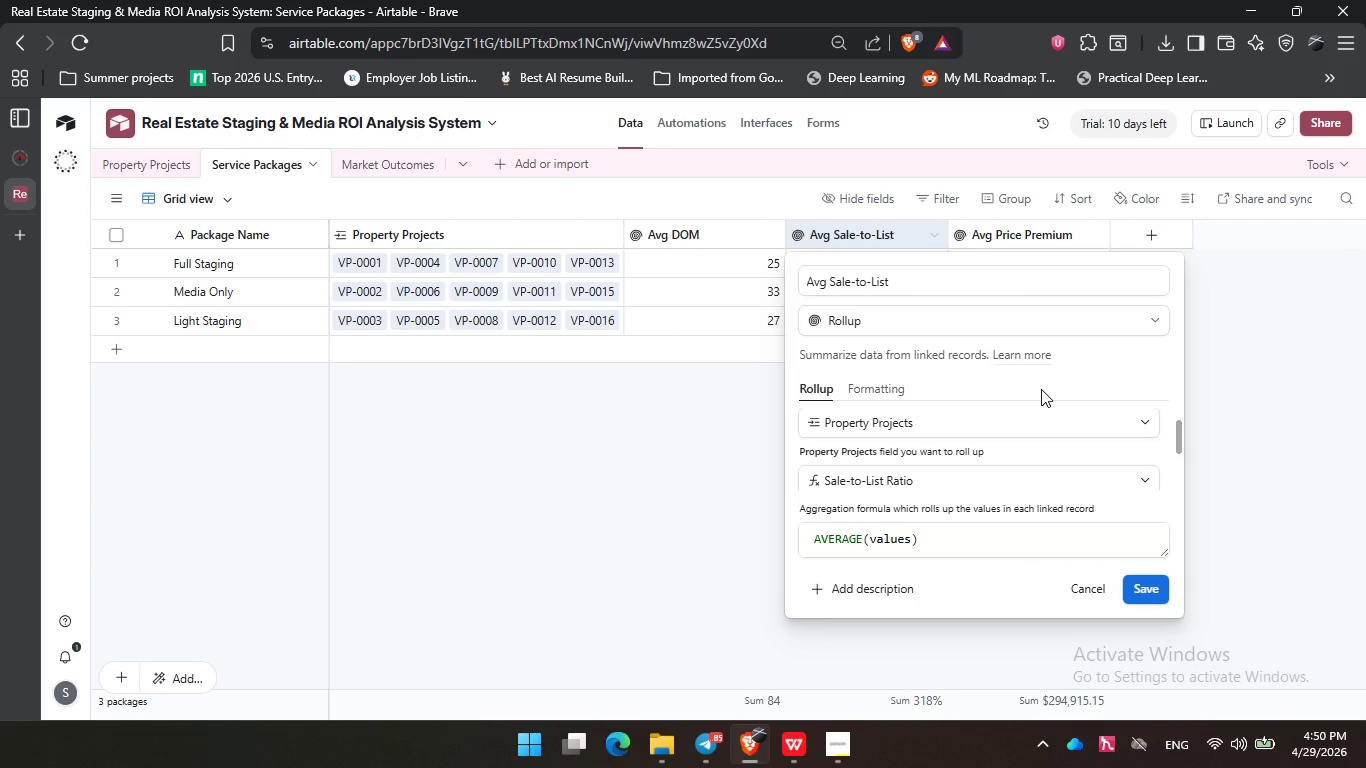 
wait(31.0)
 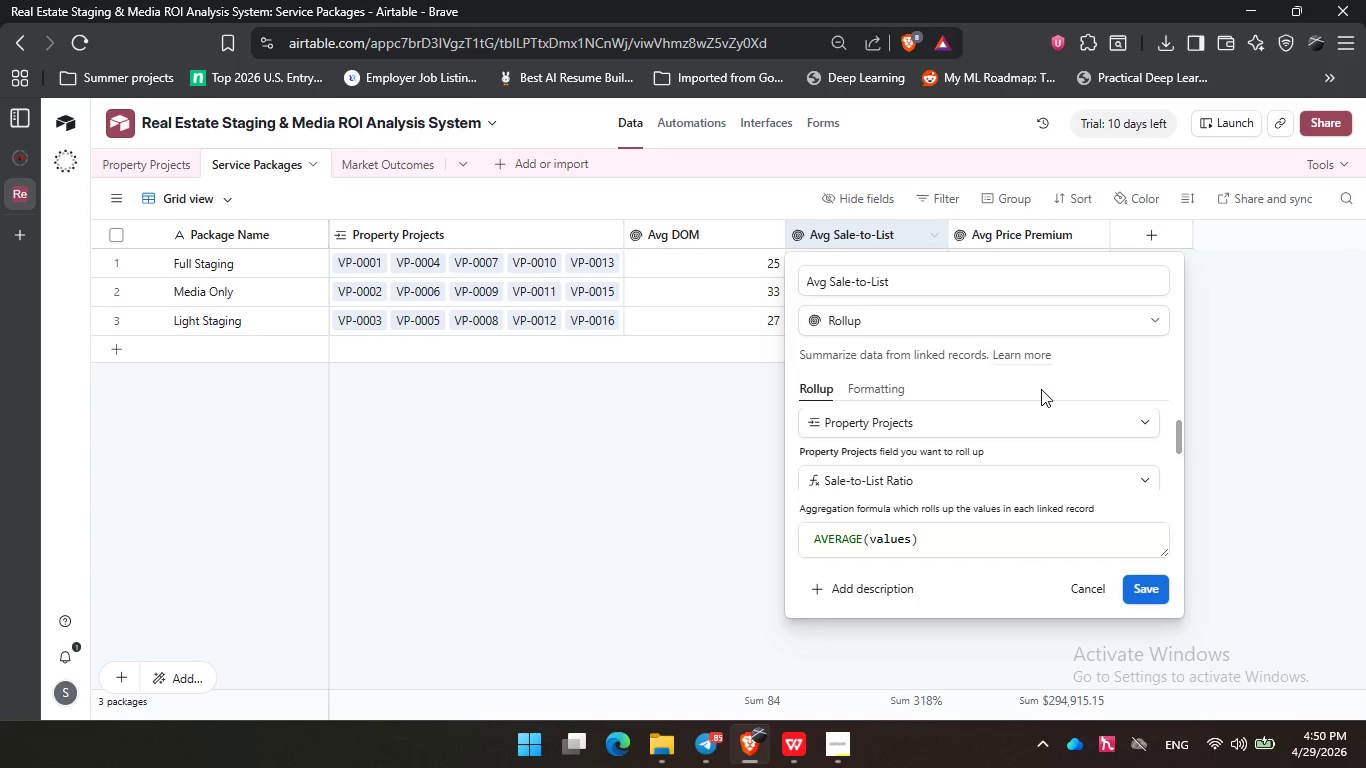 
left_click([1041, 389])
 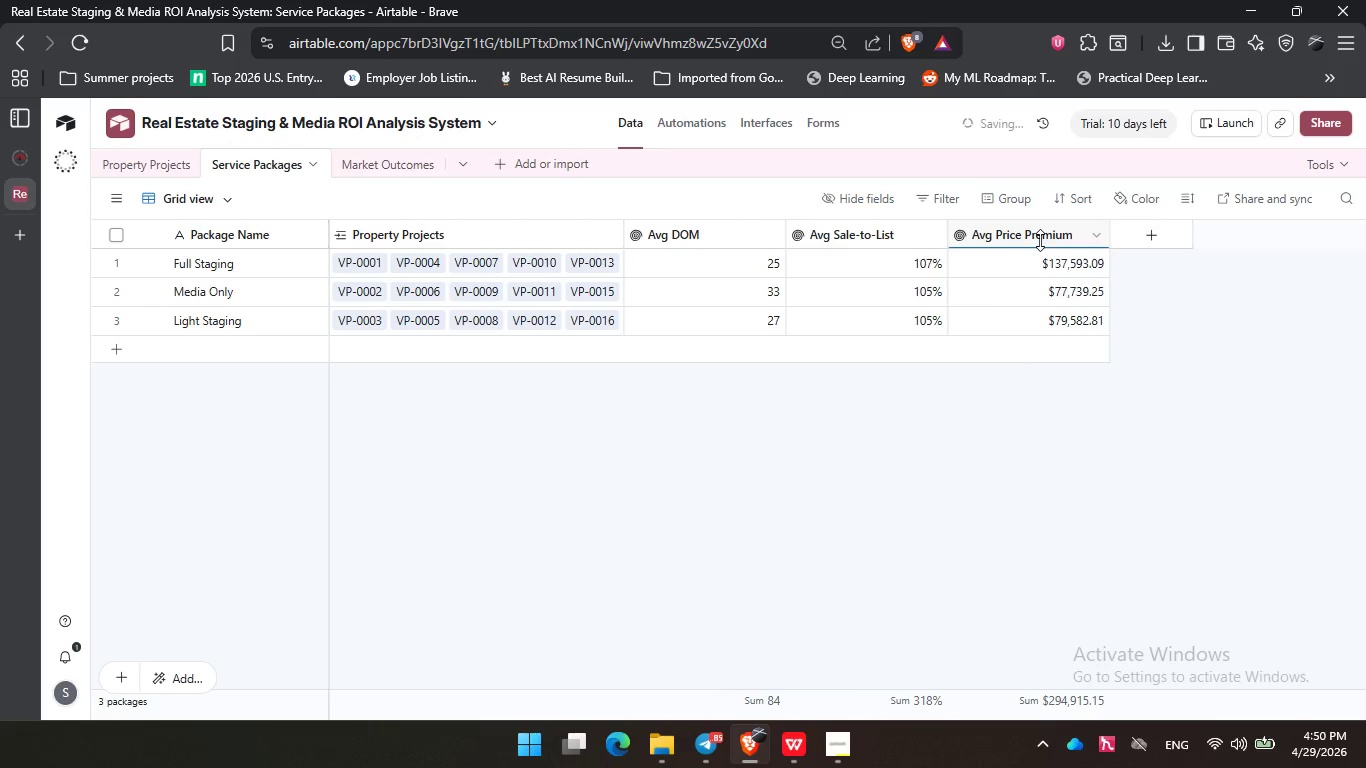 
double_click([1040, 240])
 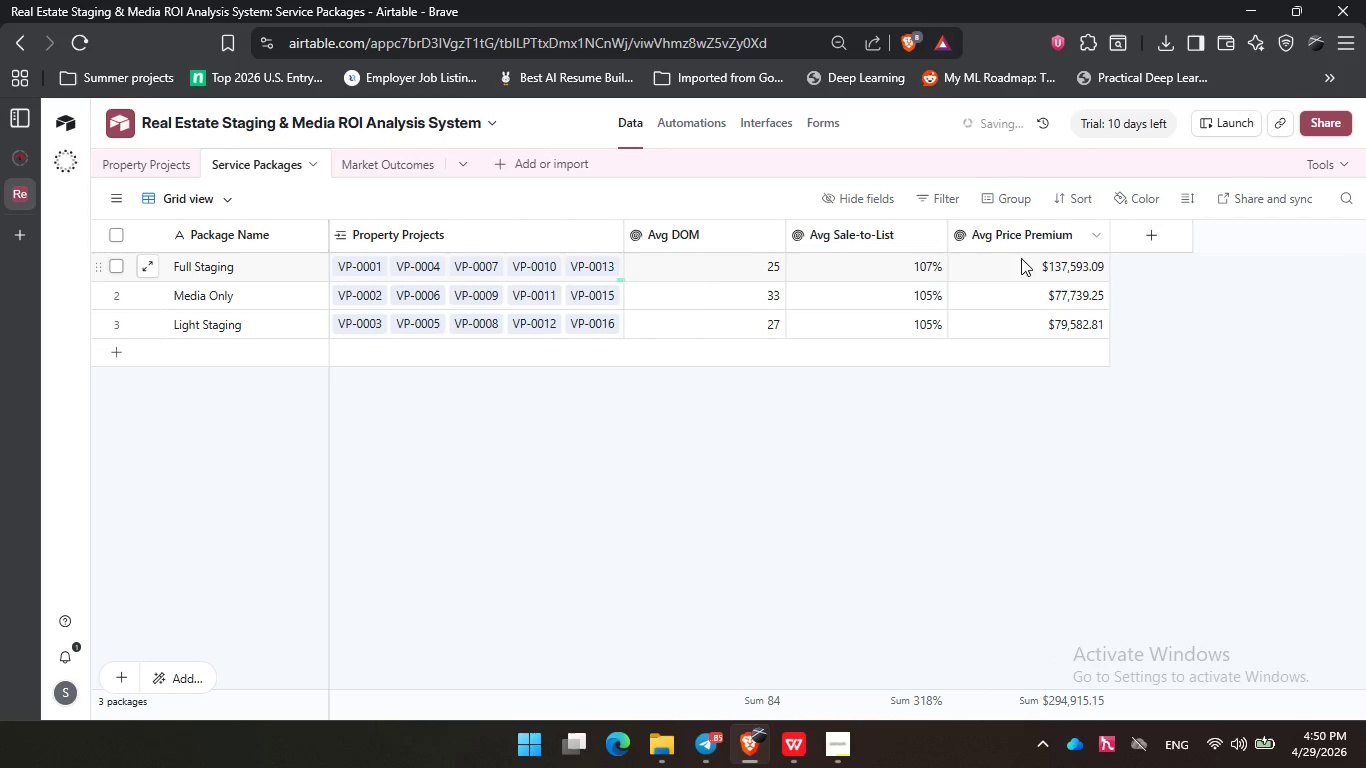 
mouse_move([1022, 232])
 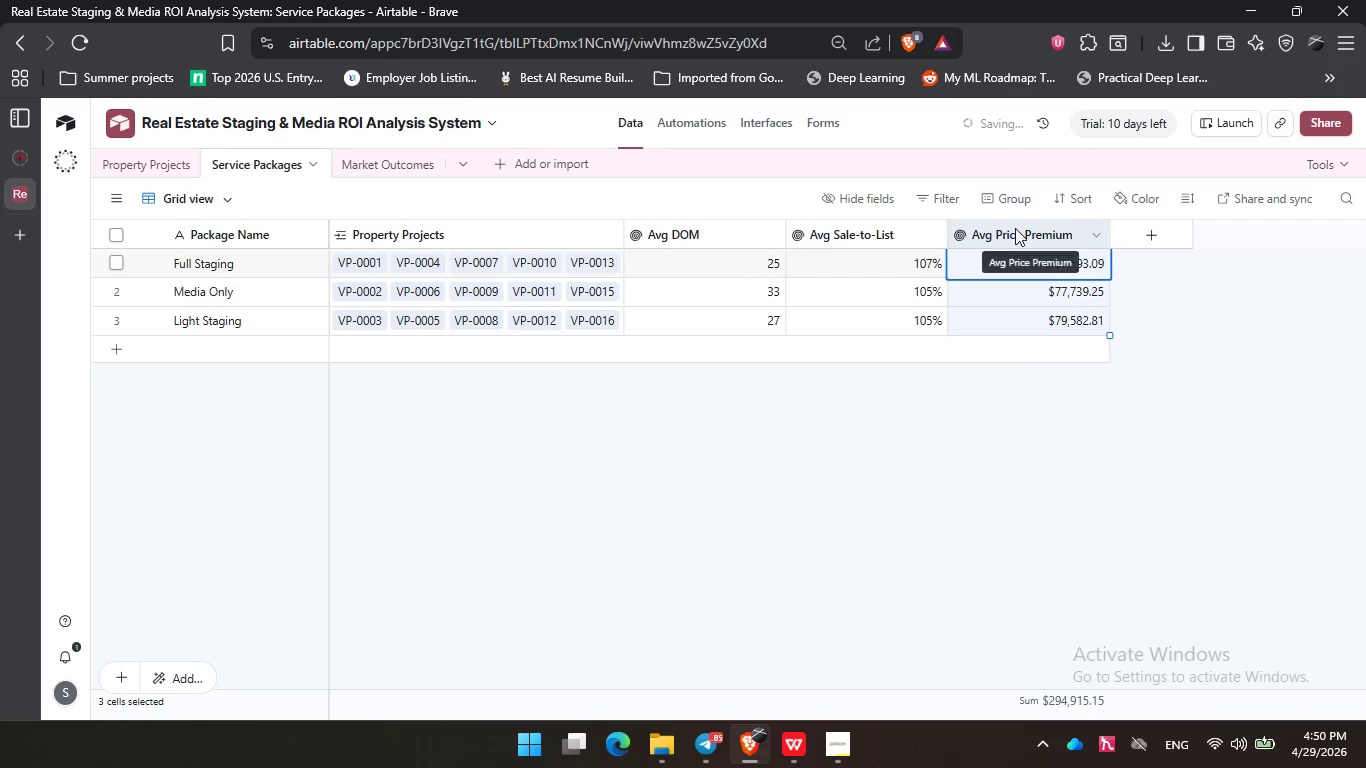 
double_click([1015, 228])
 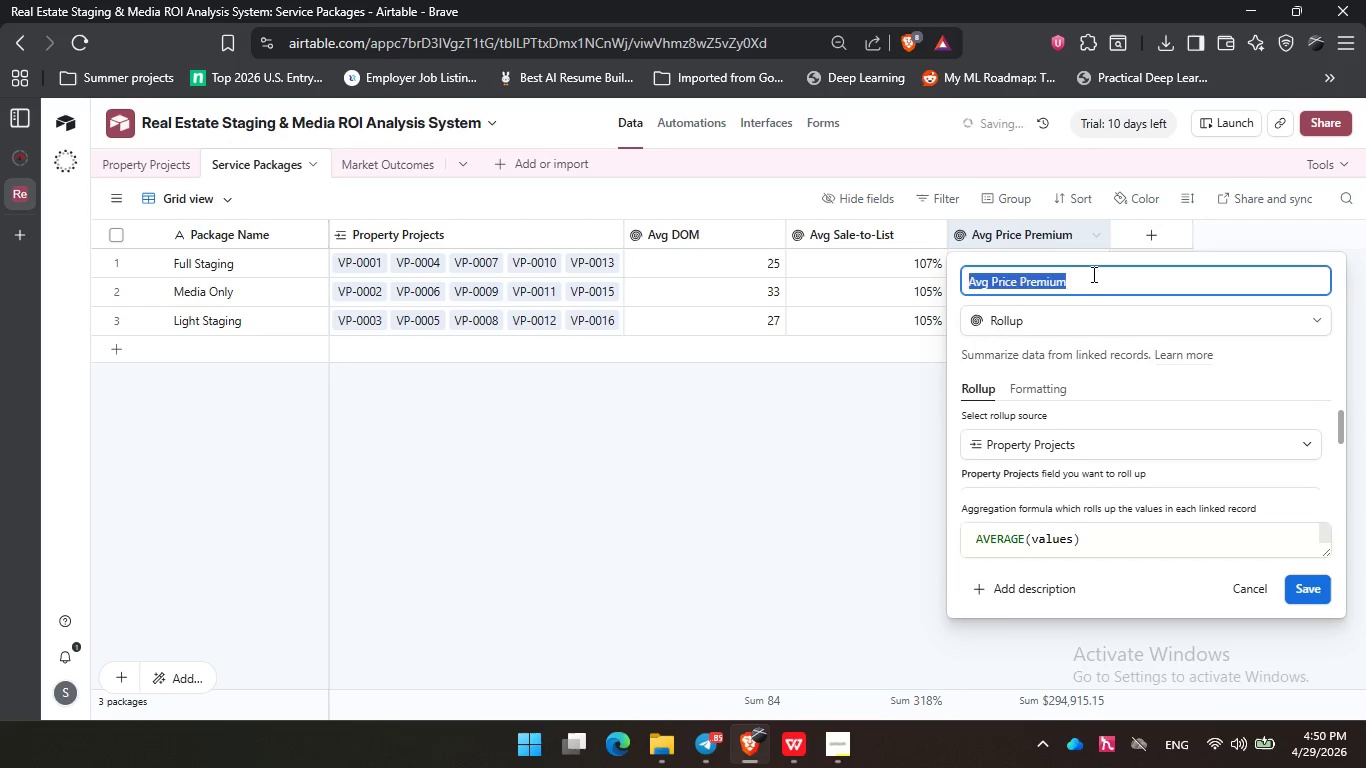 
left_click([1092, 274])
 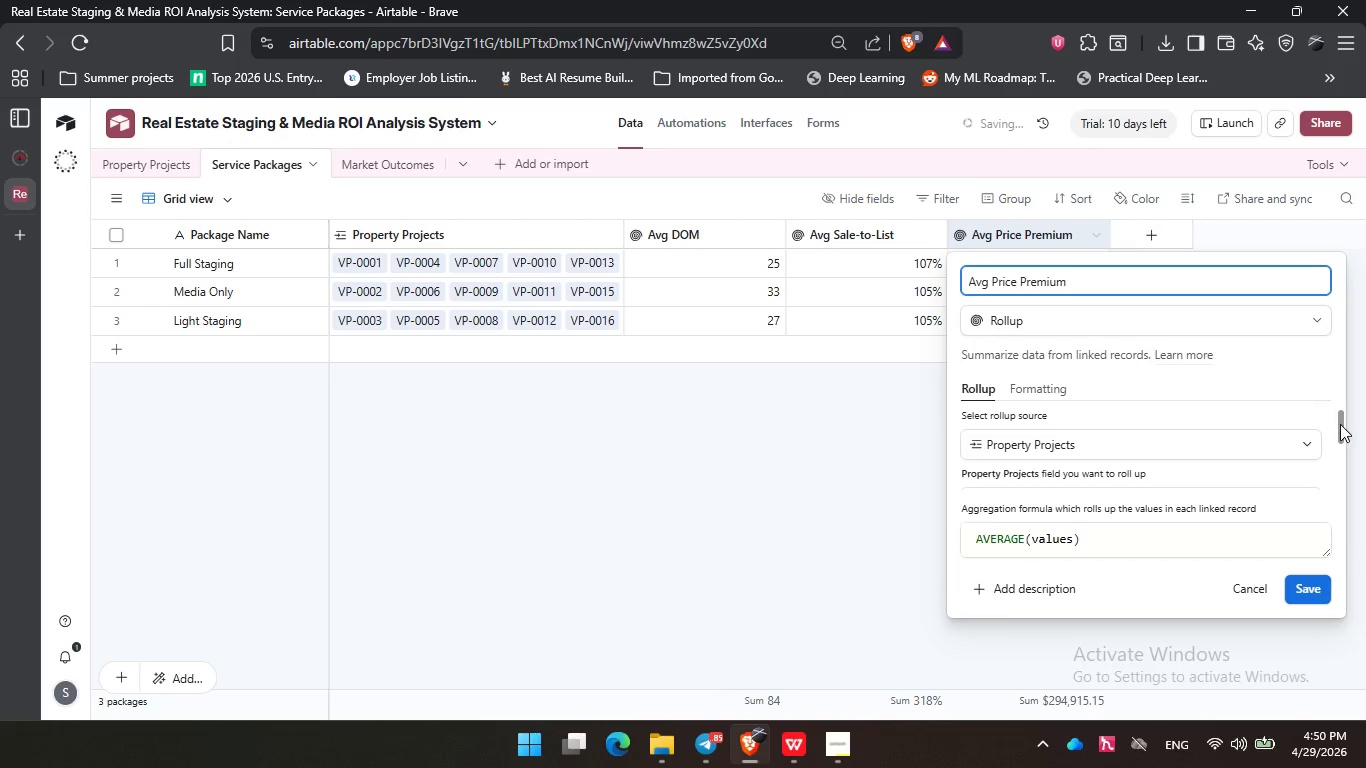 
left_click_drag(start_coordinate=[1341, 426], to_coordinate=[1339, 441])
 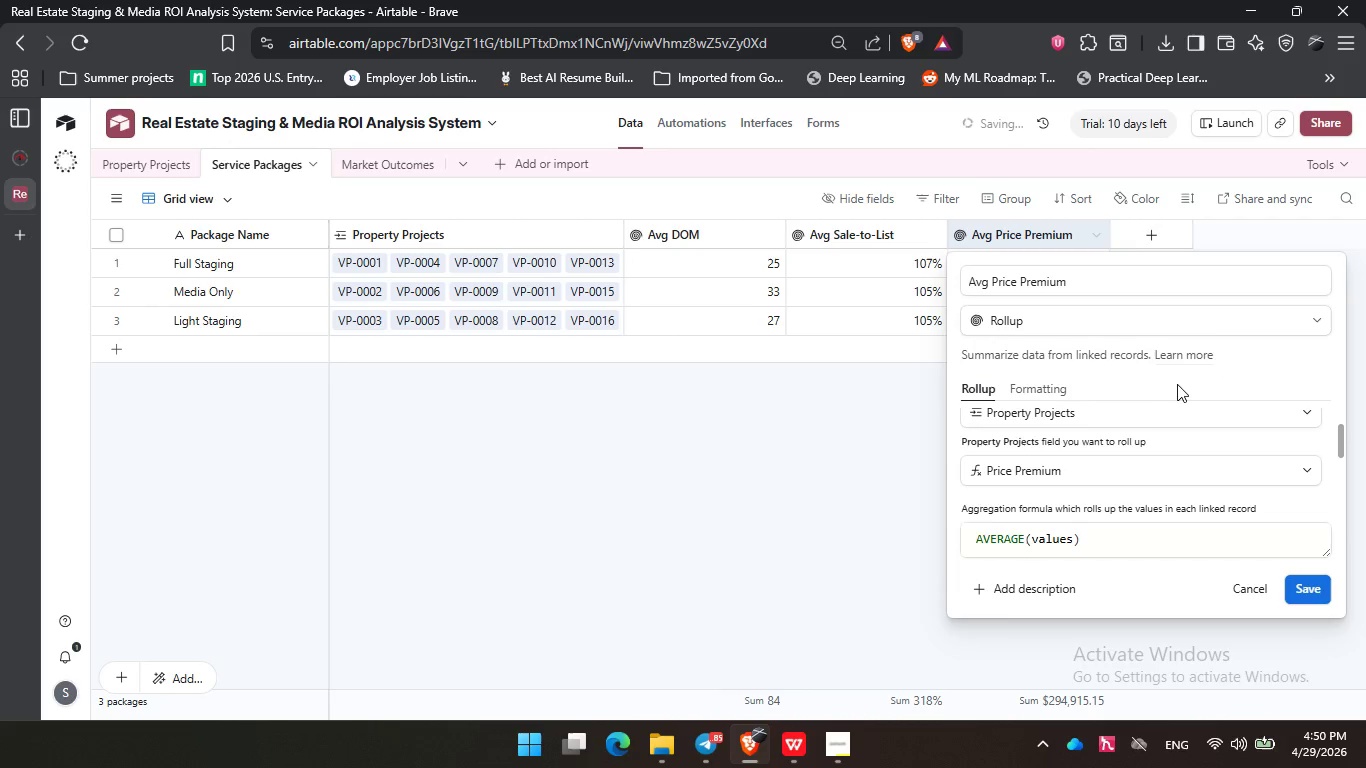 
double_click([1177, 385])
 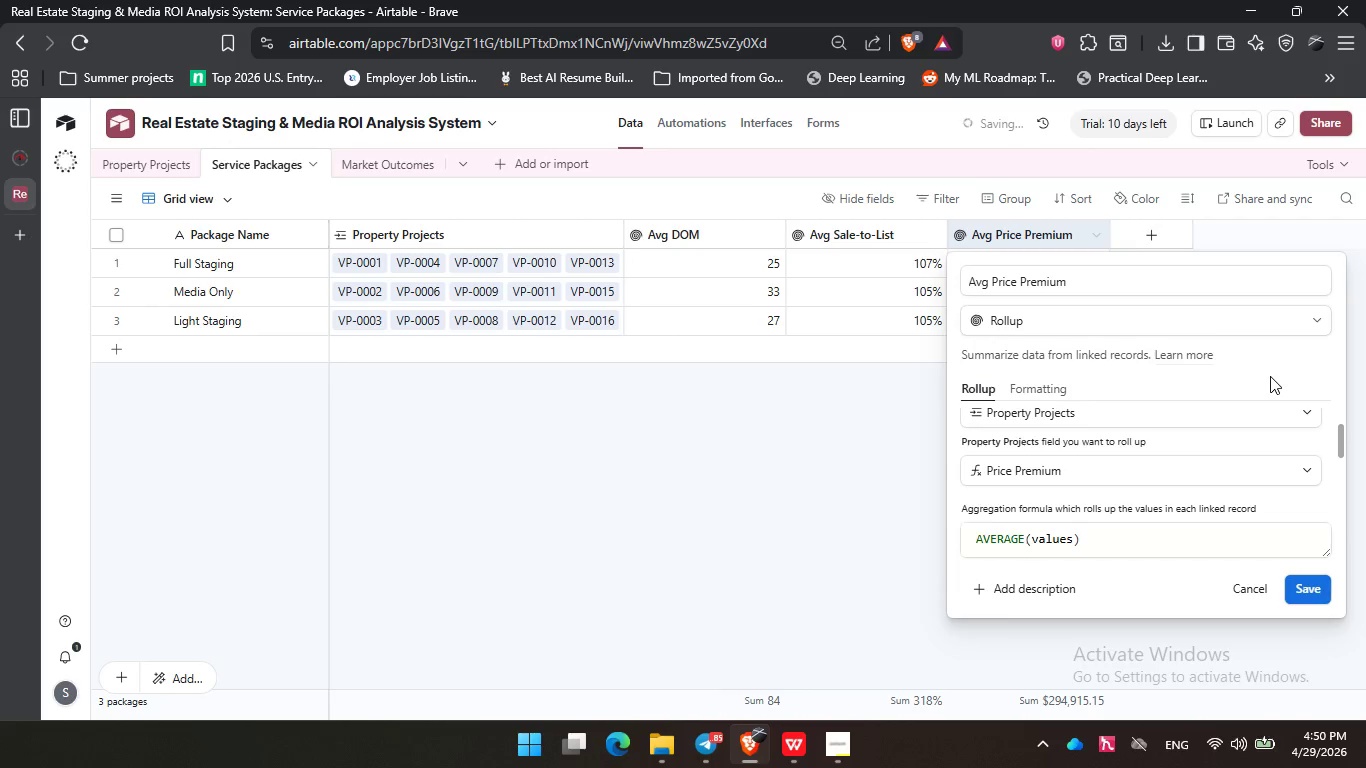 
triple_click([1270, 376])
 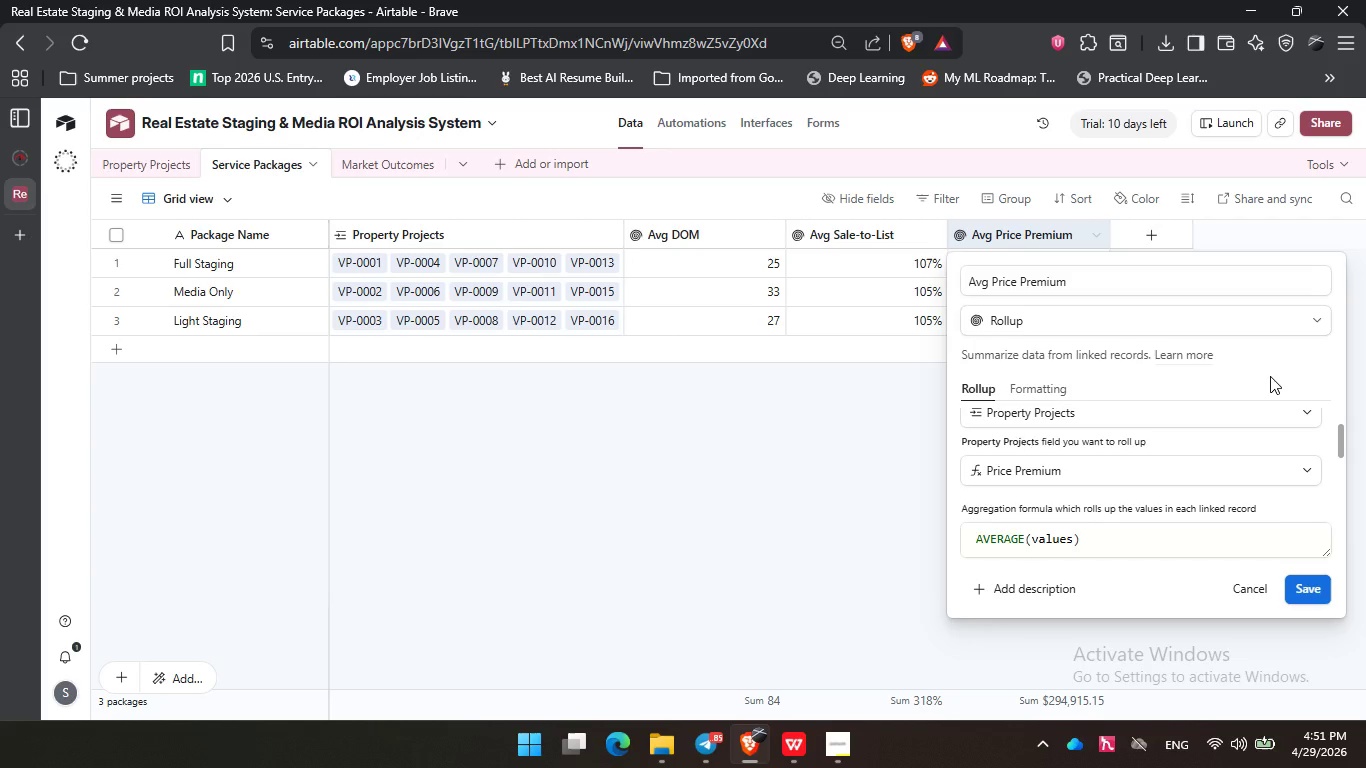 
wait(57.86)
 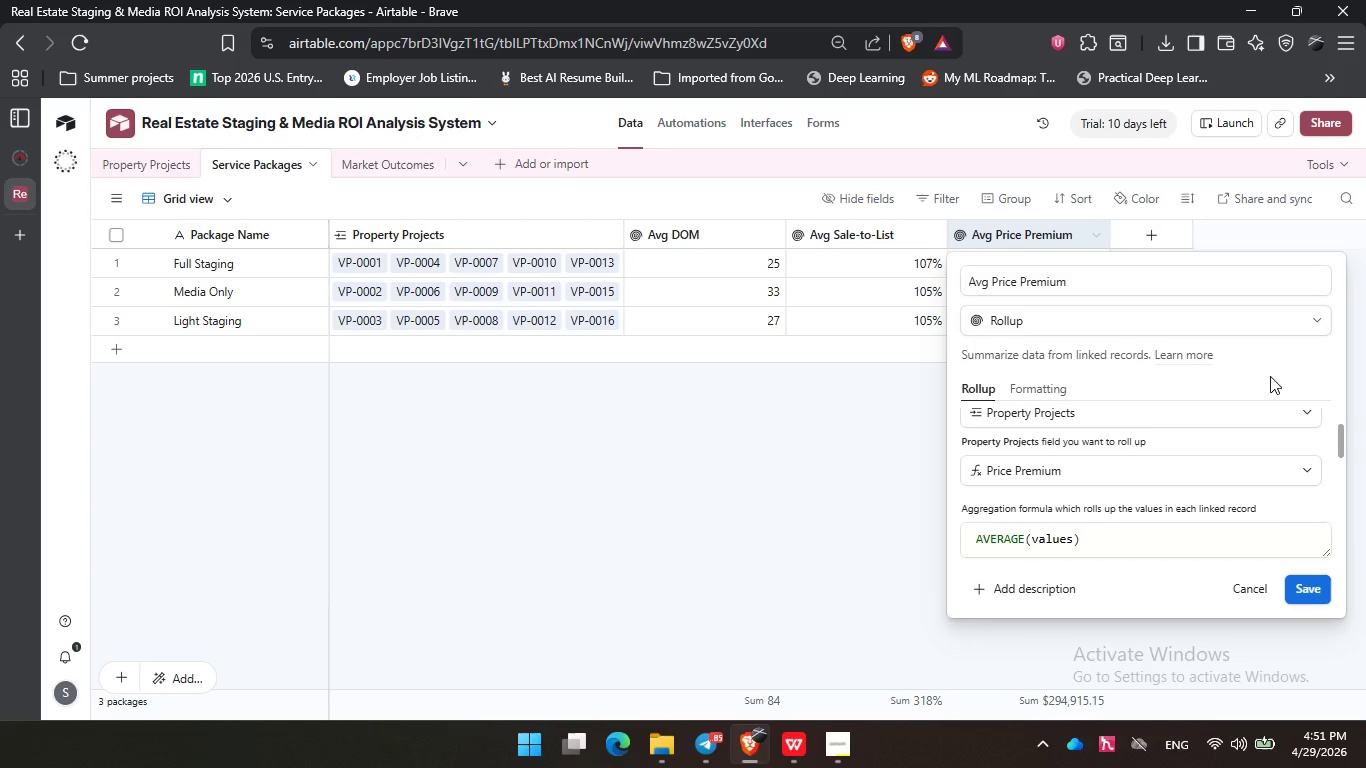 
left_click([1270, 376])
 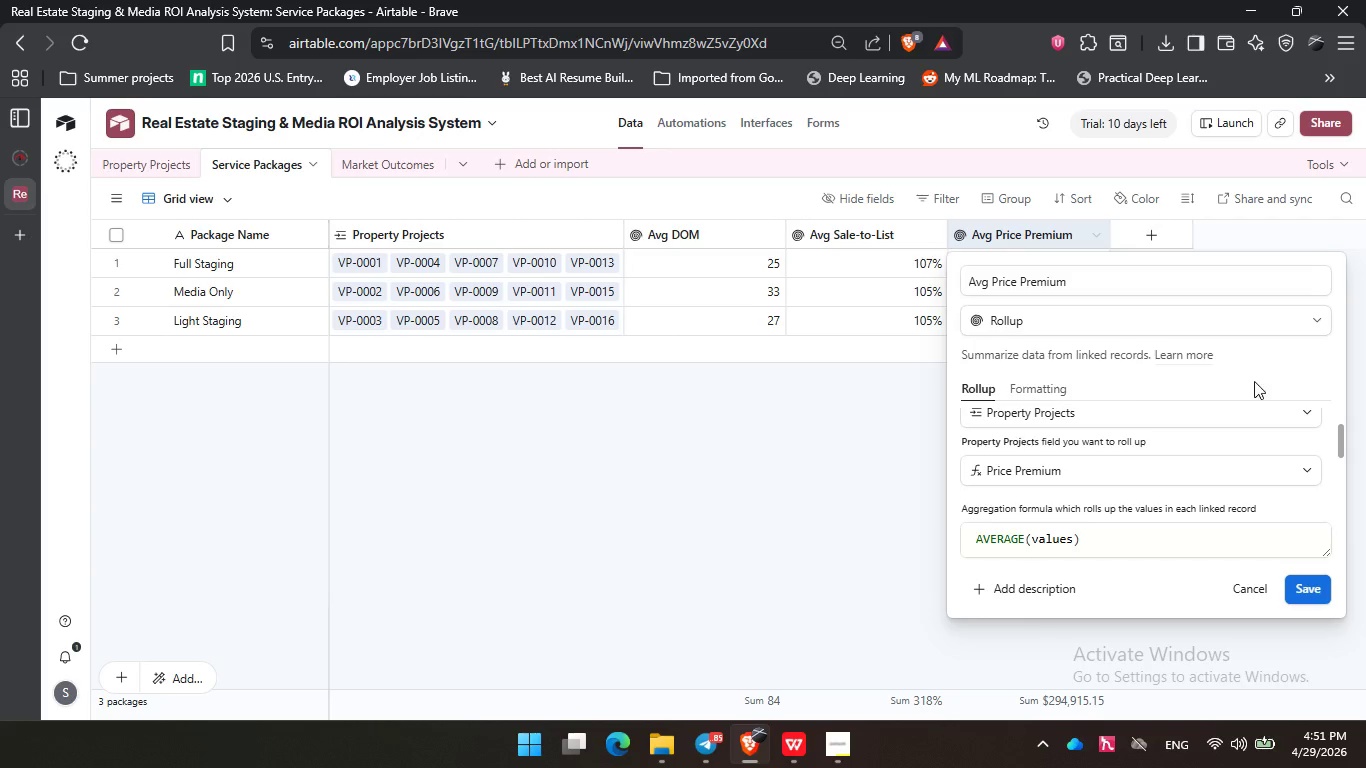 
double_click([1229, 381])
 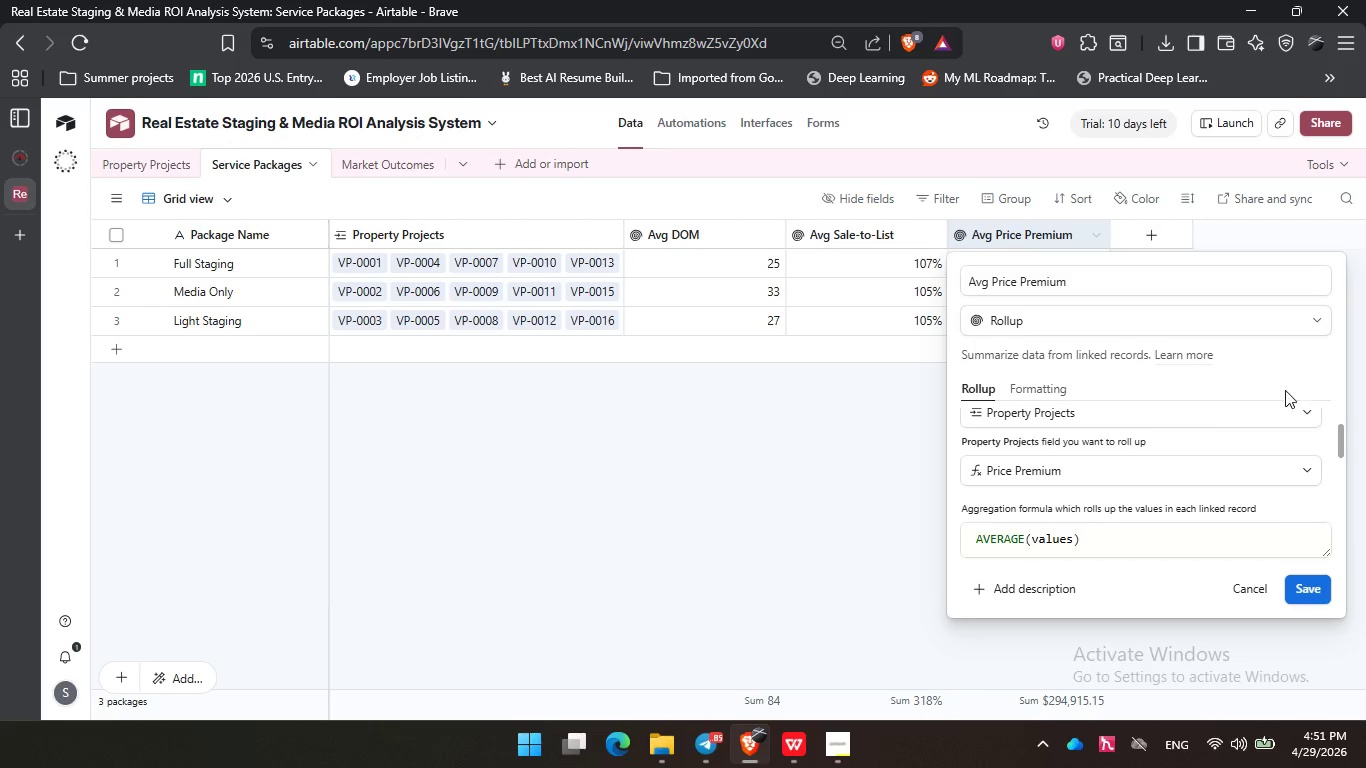 
triple_click([1295, 382])
 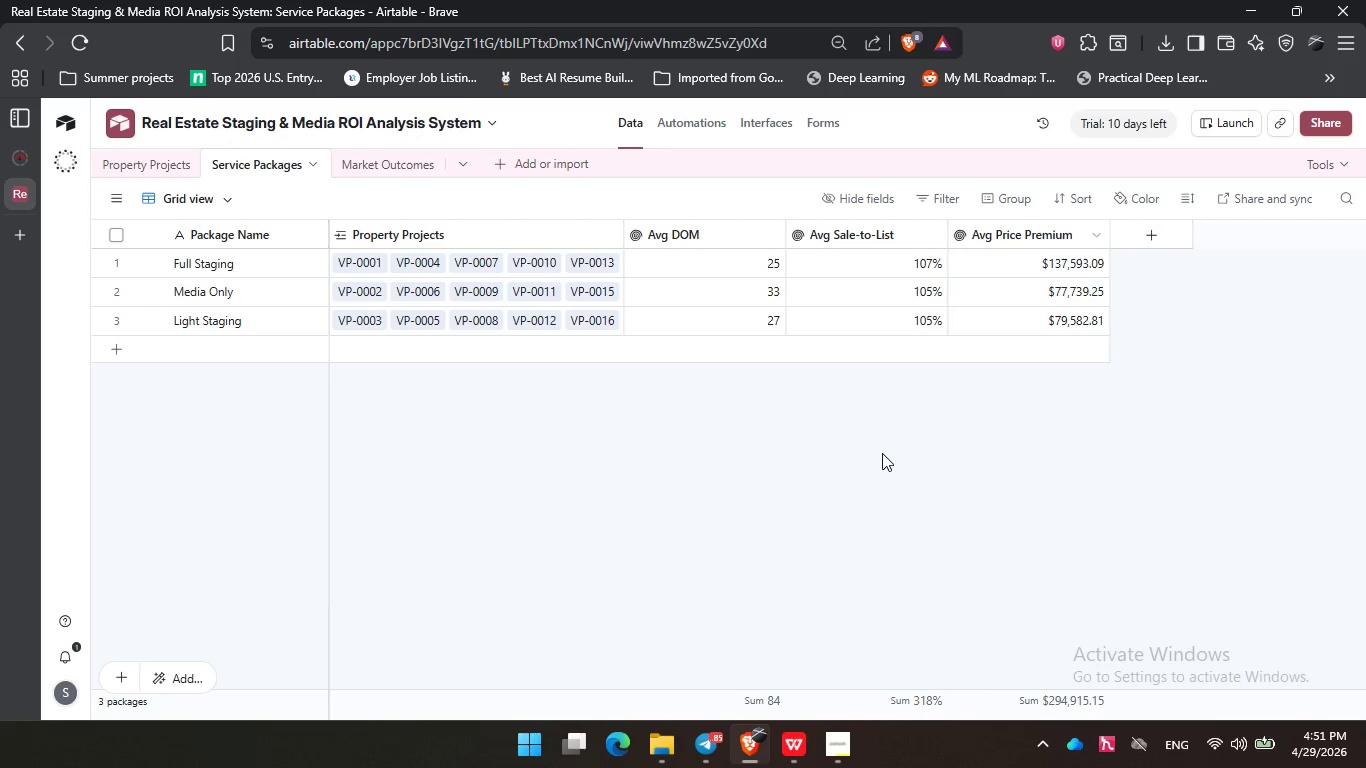 
left_click([882, 453])
 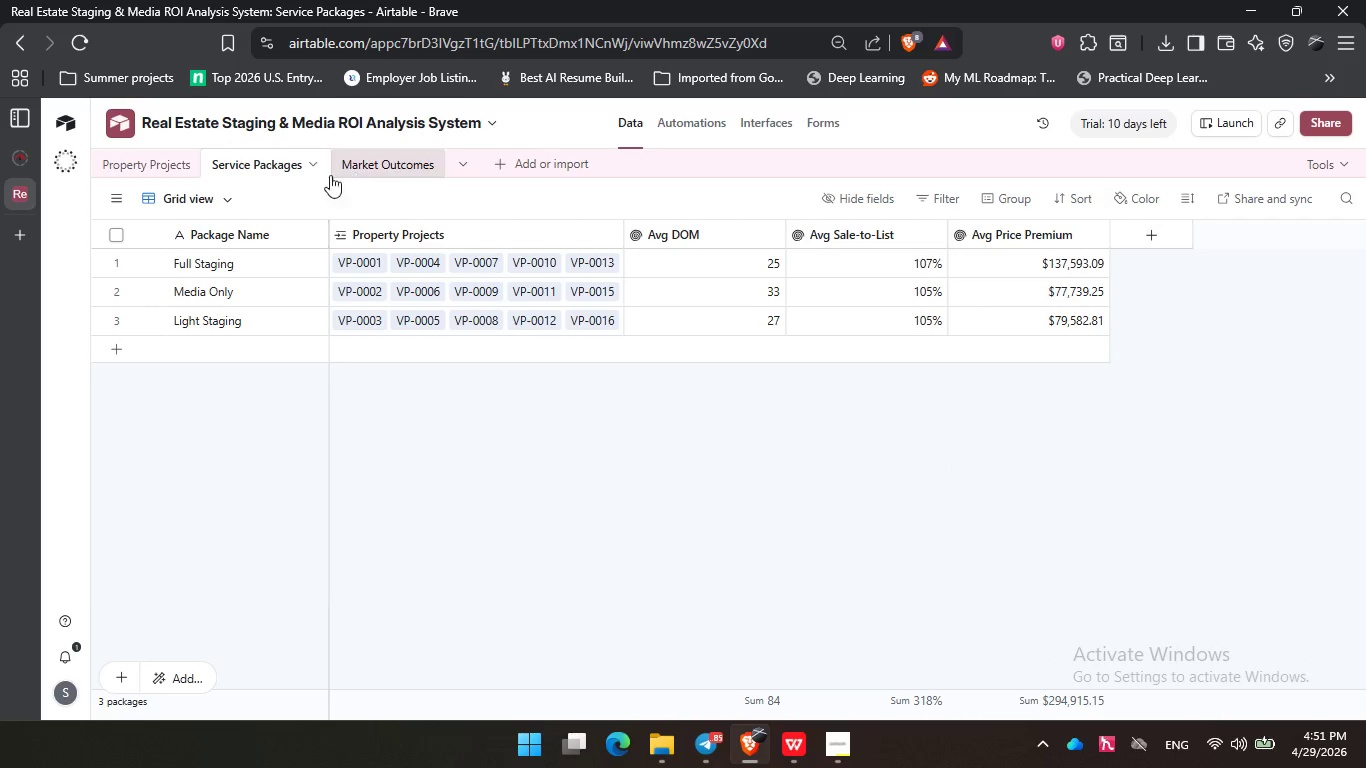 
left_click([404, 161])
 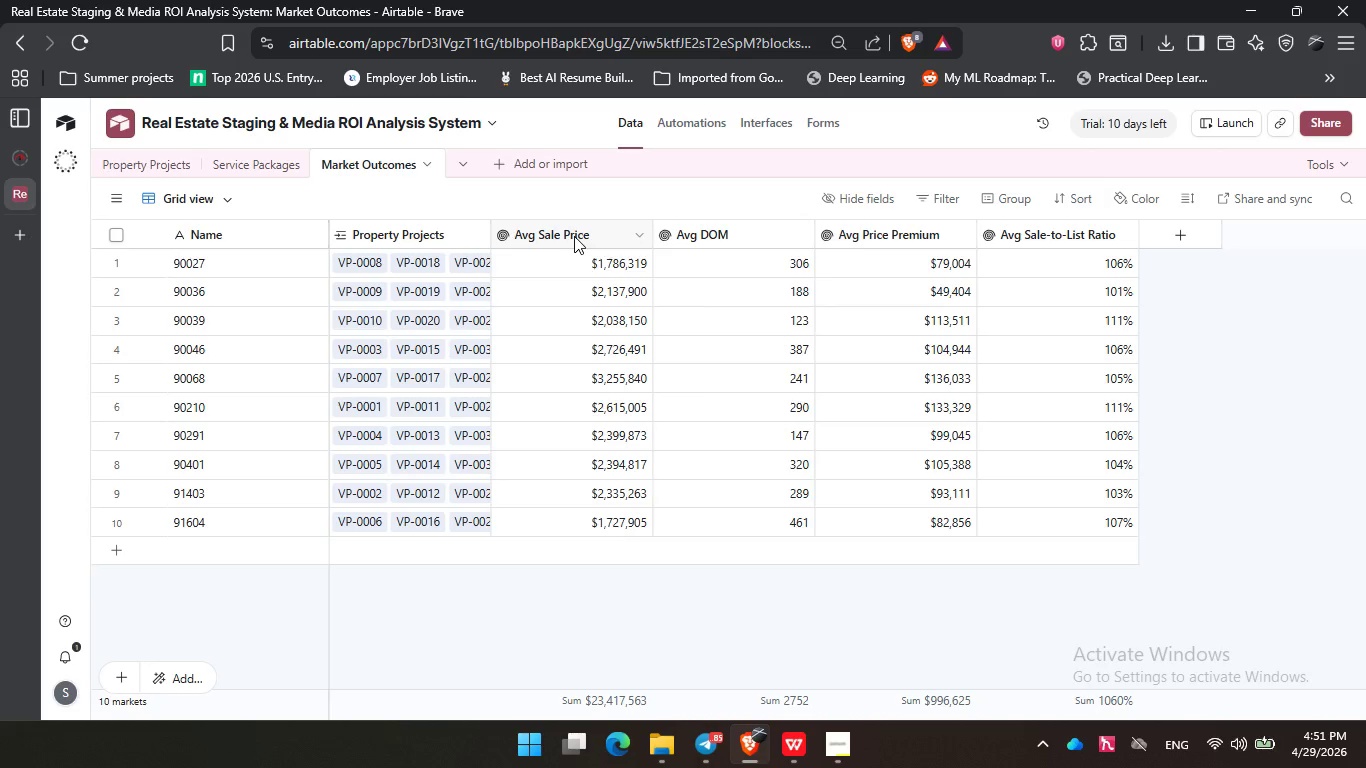 
left_click([574, 236])
 